 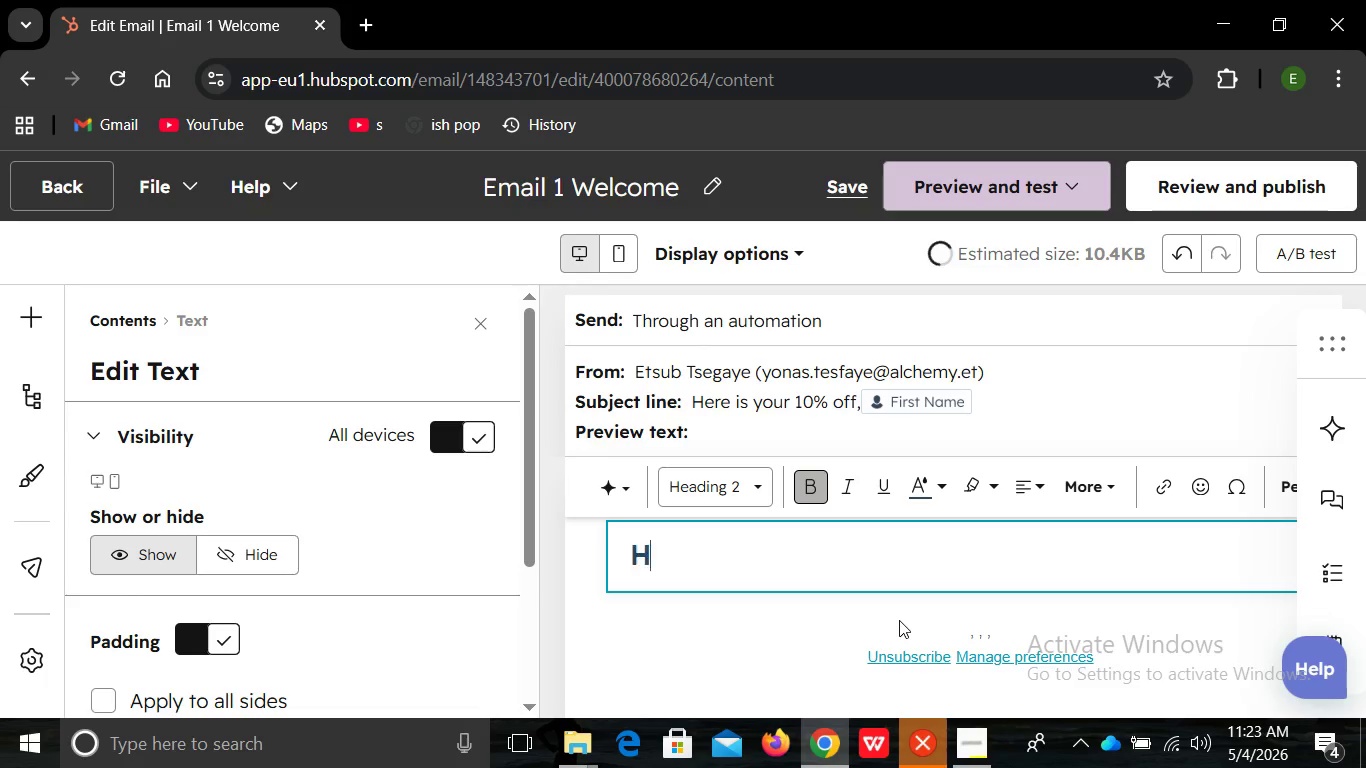 
key(CapsLock)
 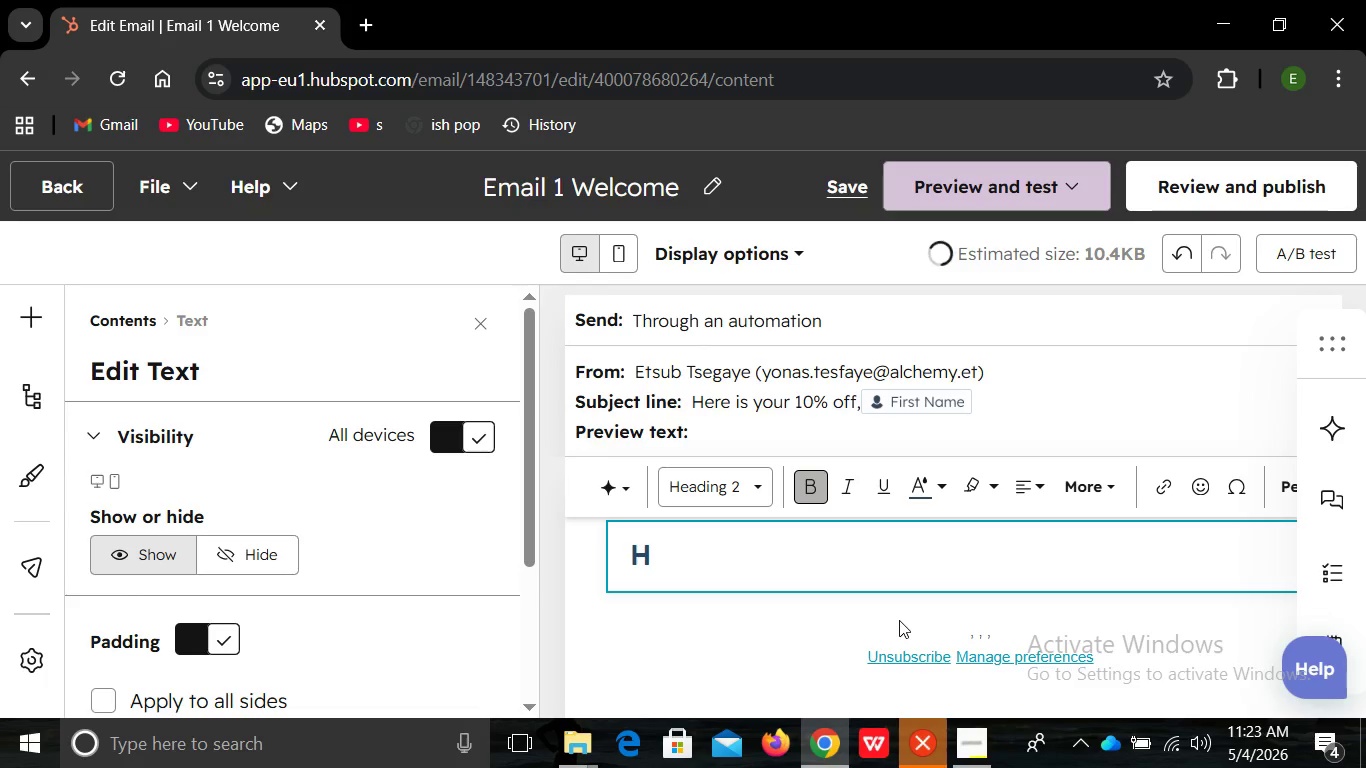 
key(H)
 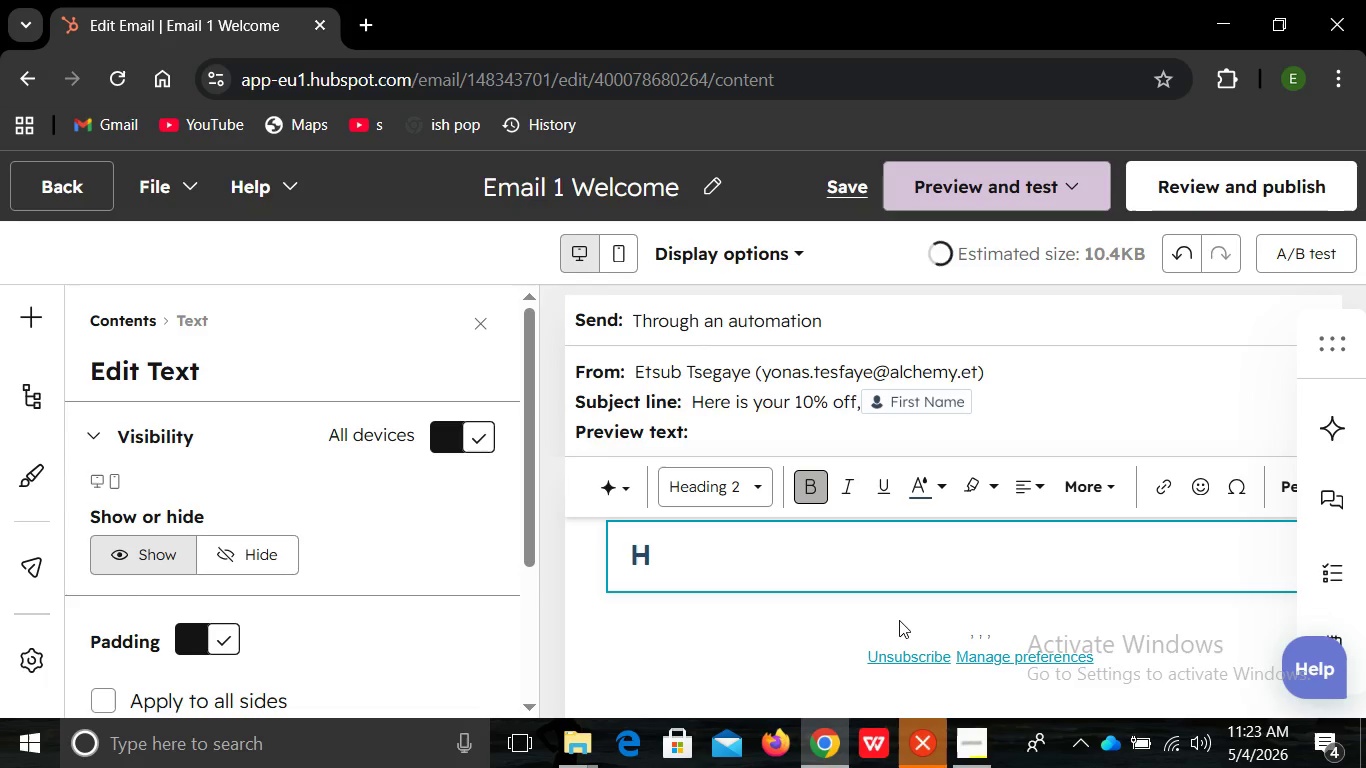 
key(CapsLock)
 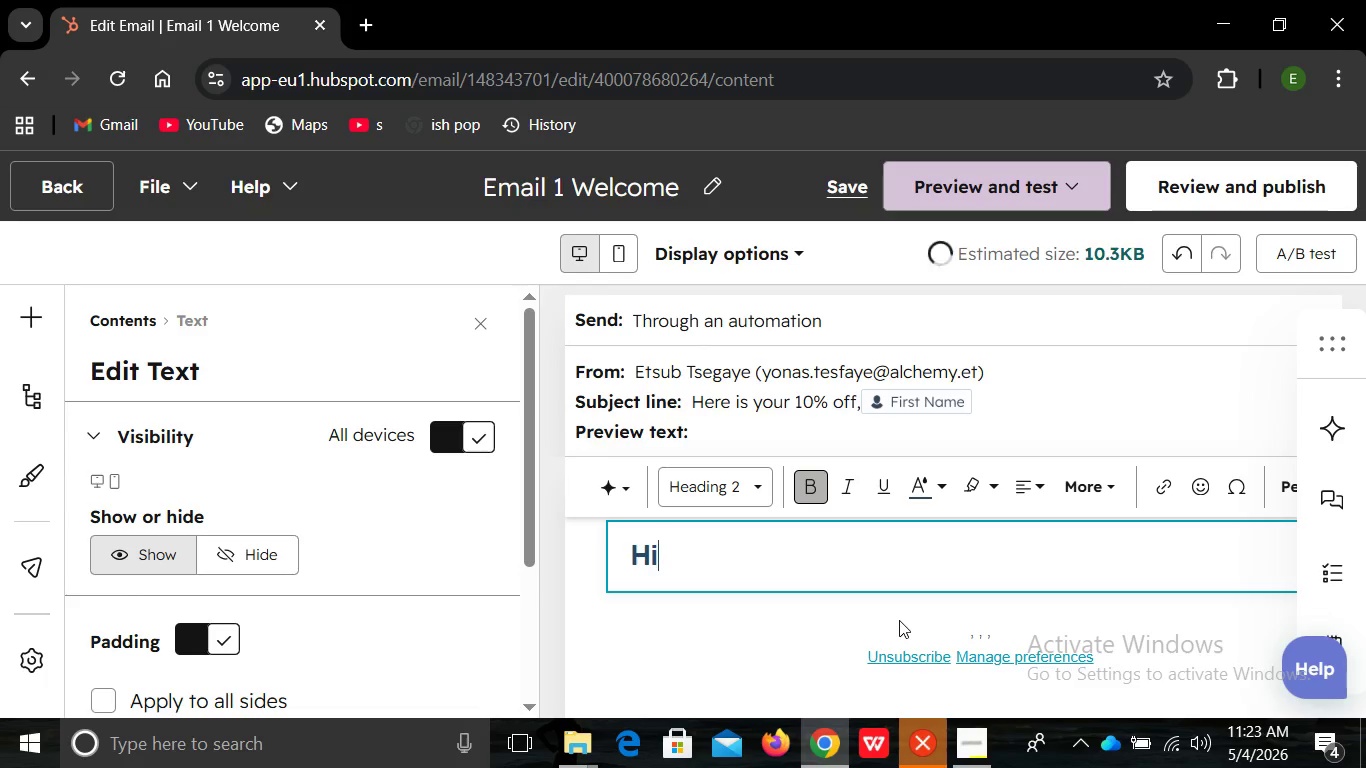 
key(I)
 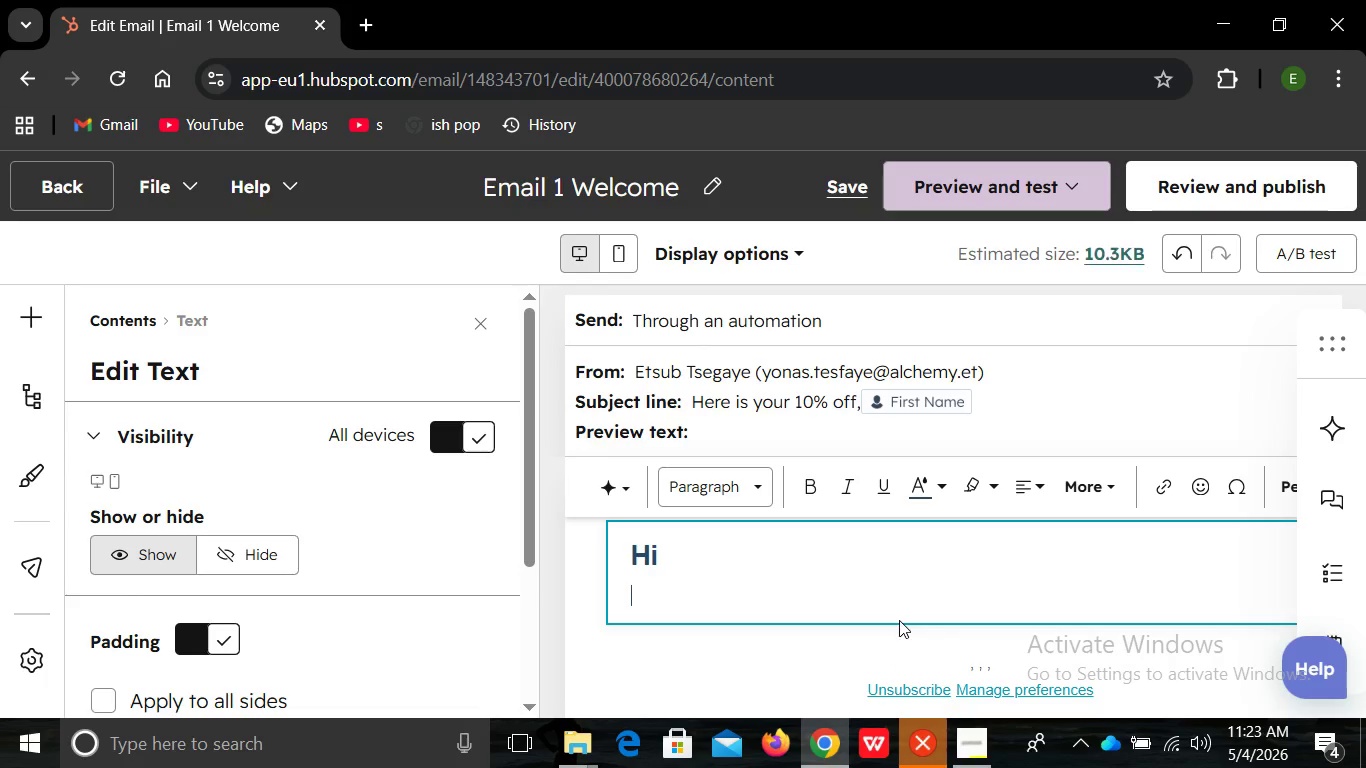 
key(Enter)
 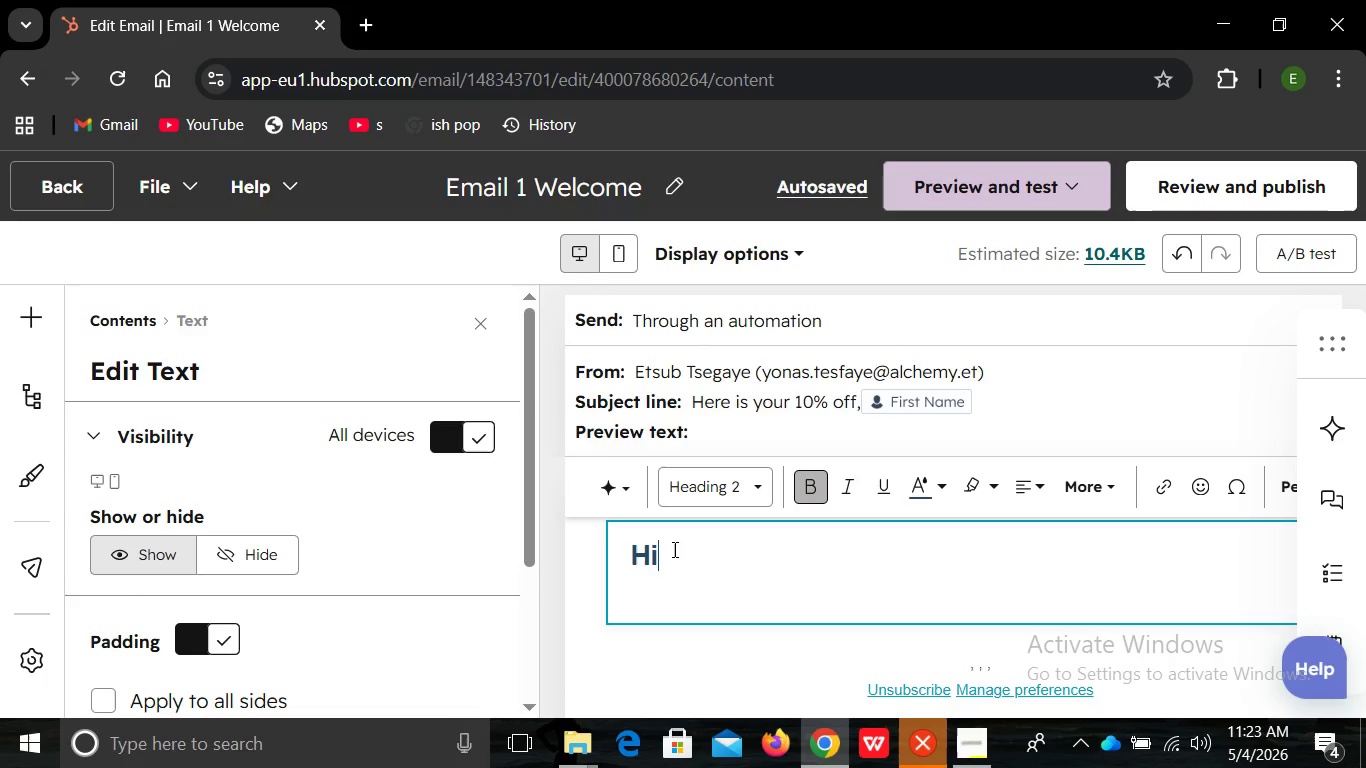 
left_click([673, 549])
 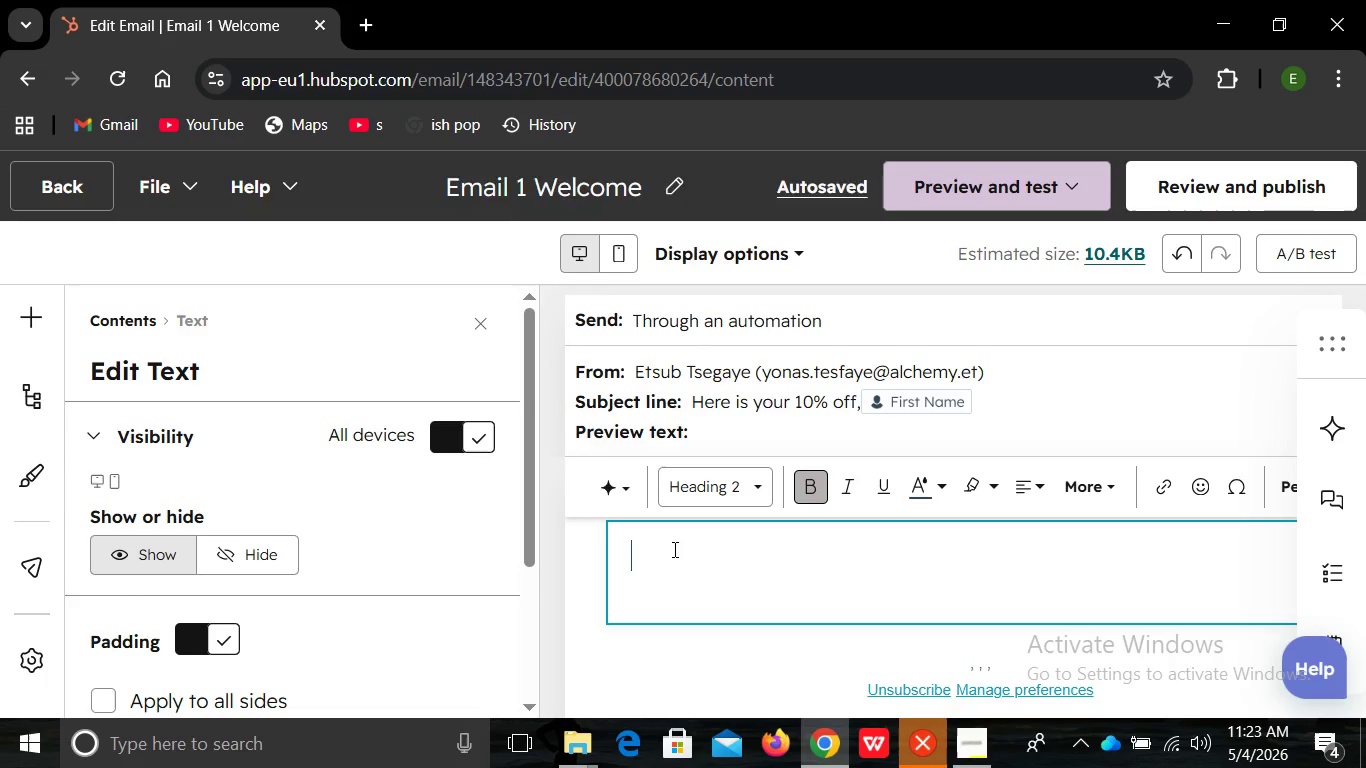 
key(Backspace)
 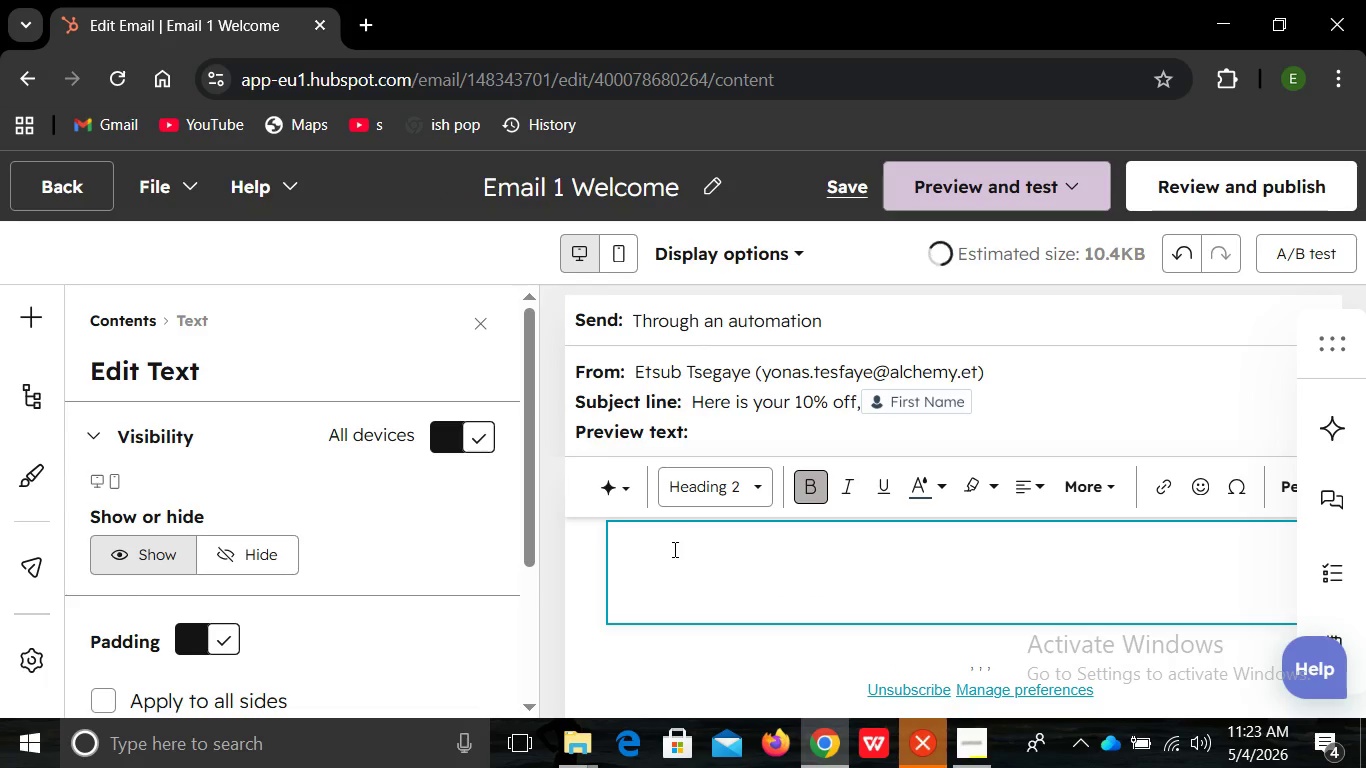 
key(Backspace)
 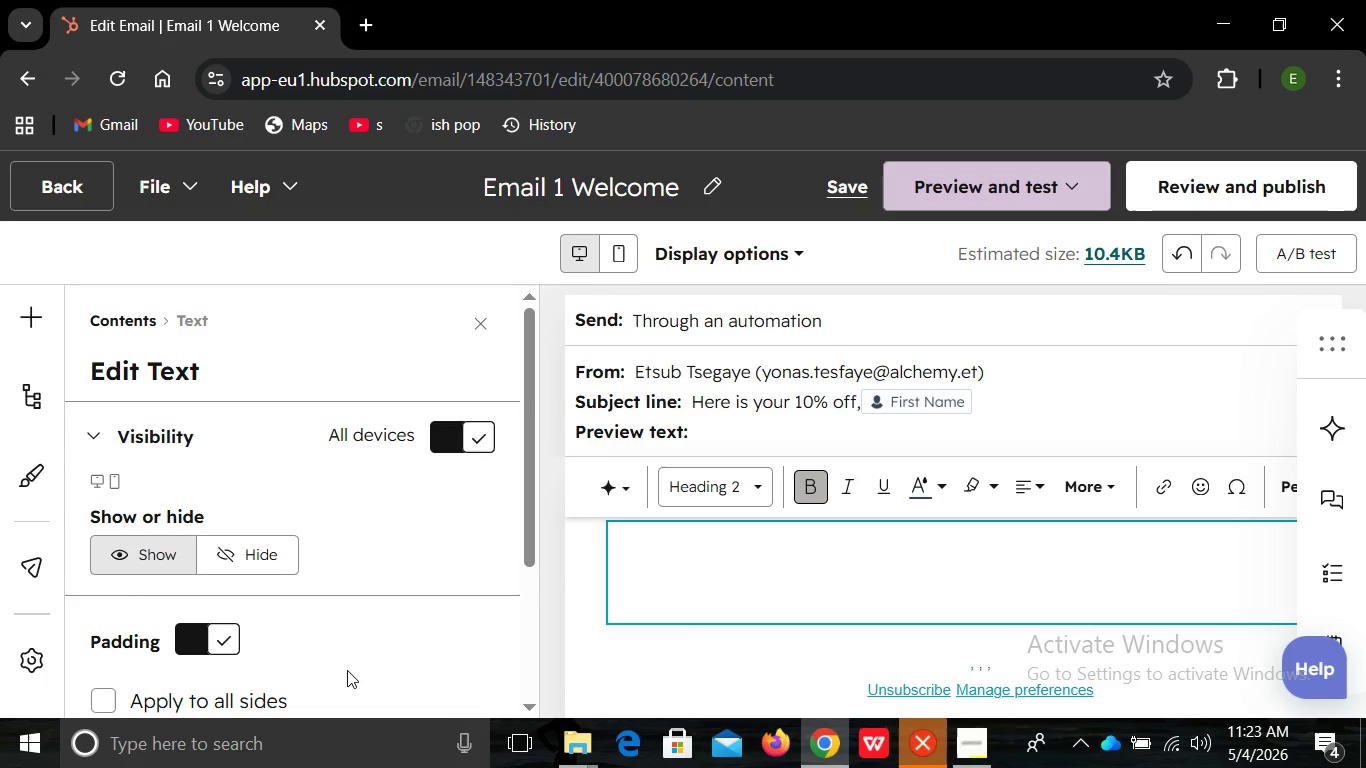 
mouse_move([386, 643])
 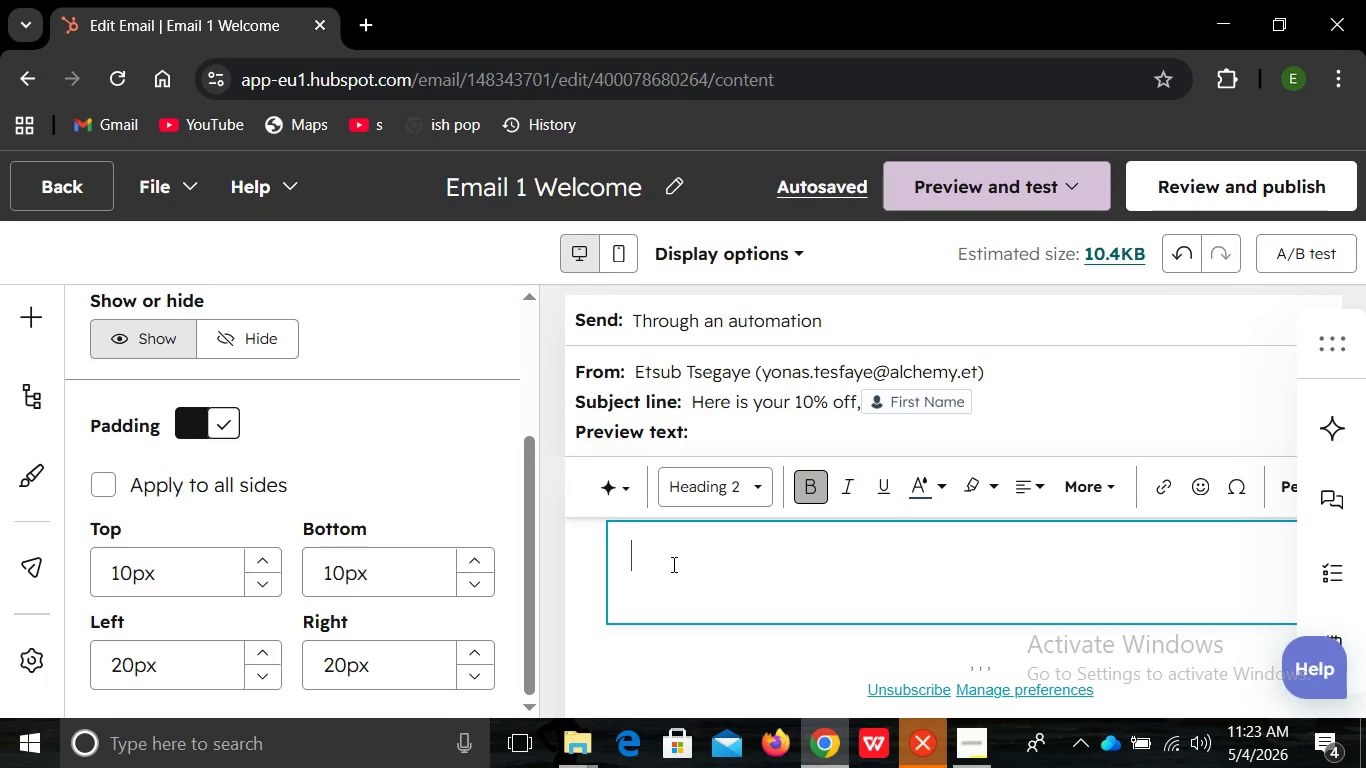 
left_click([672, 564])
 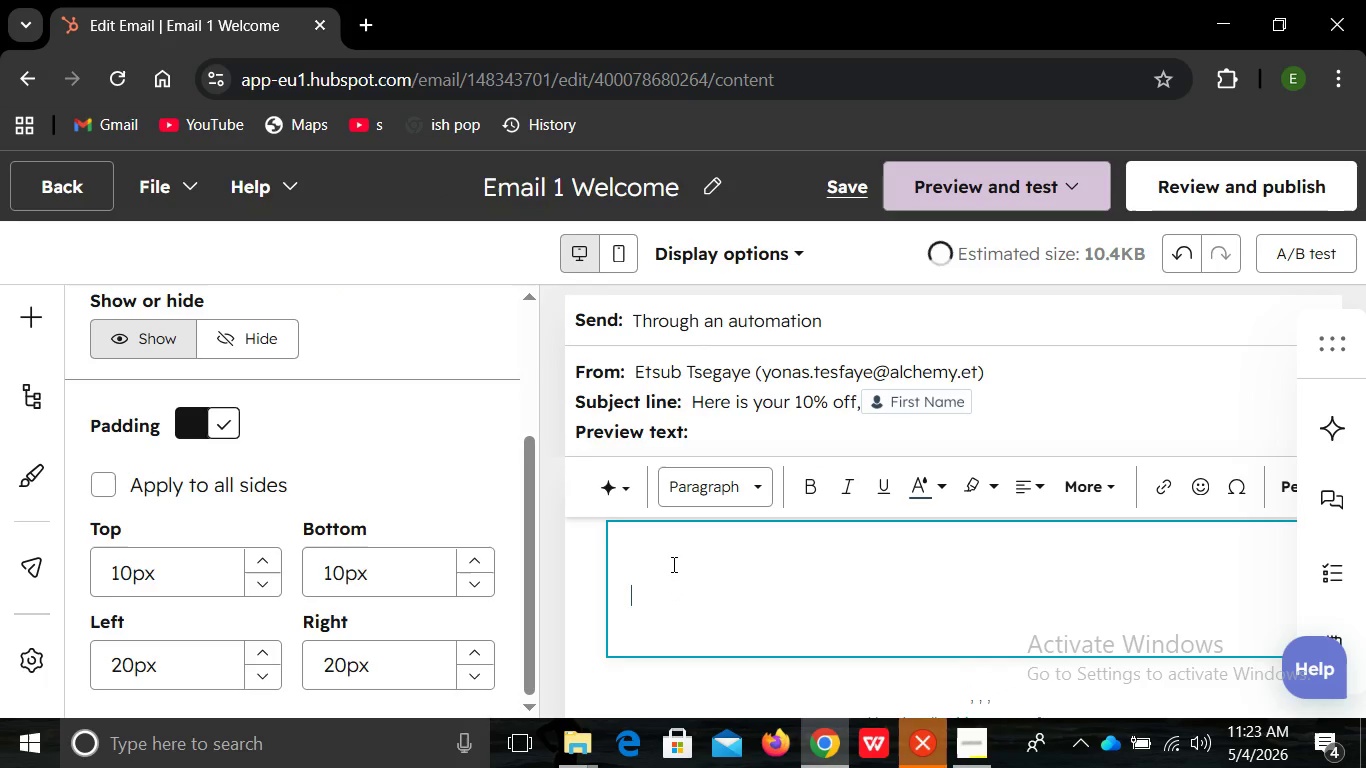 
key(Enter)
 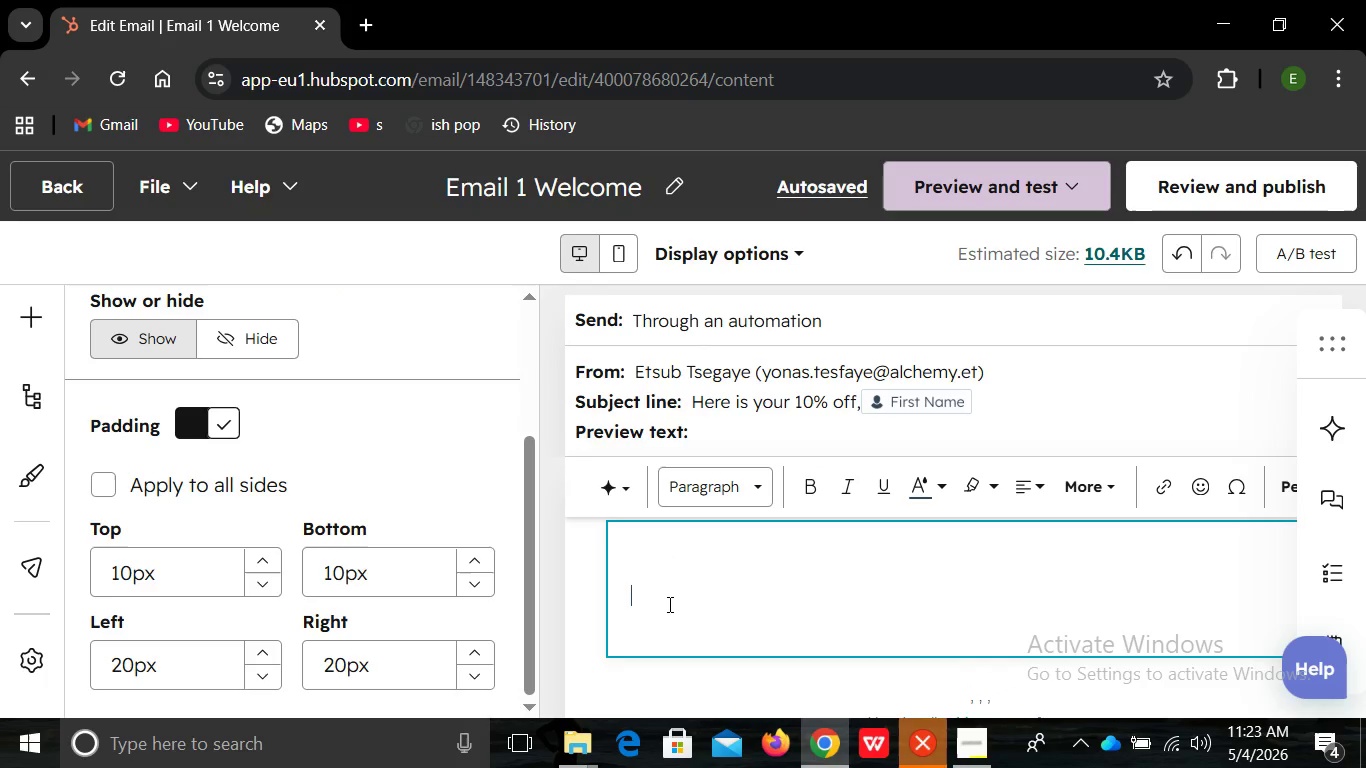 
wait(6.17)
 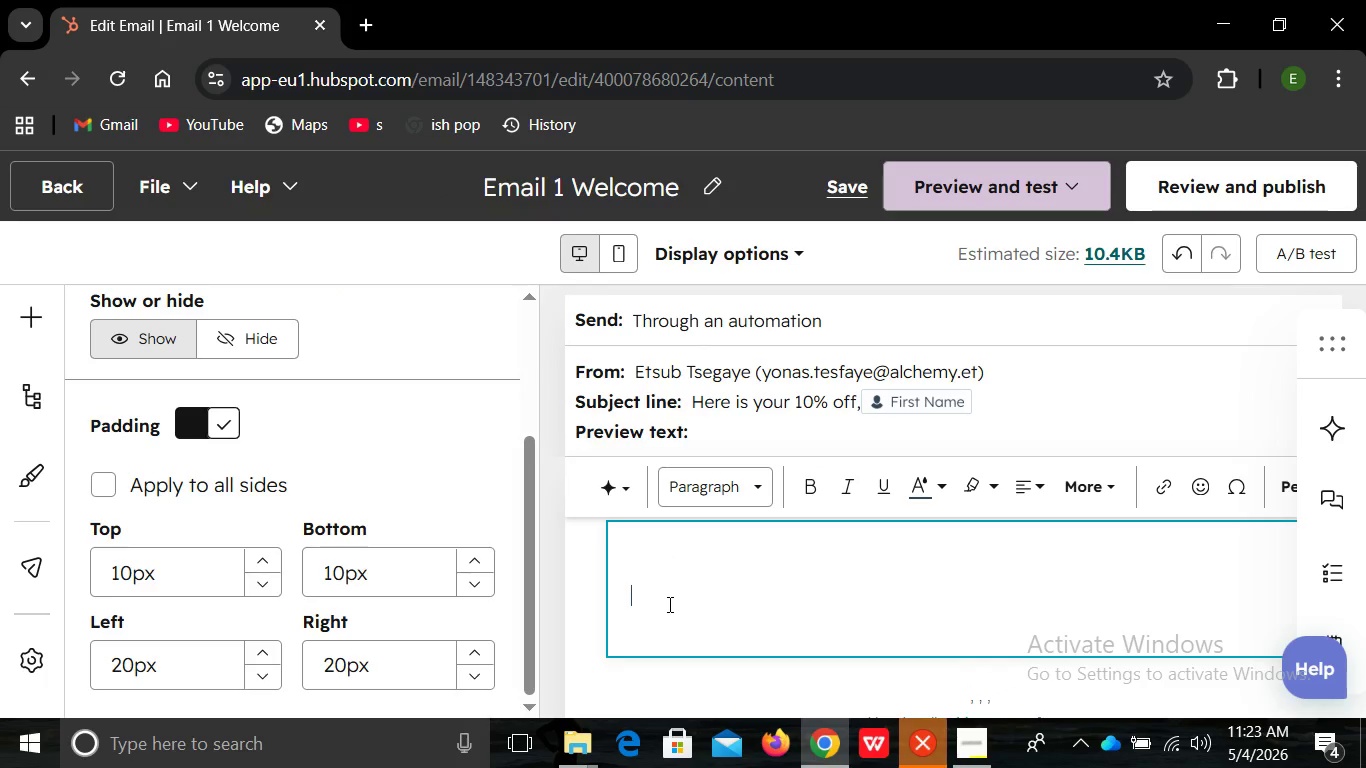 
key(CapsLock)
 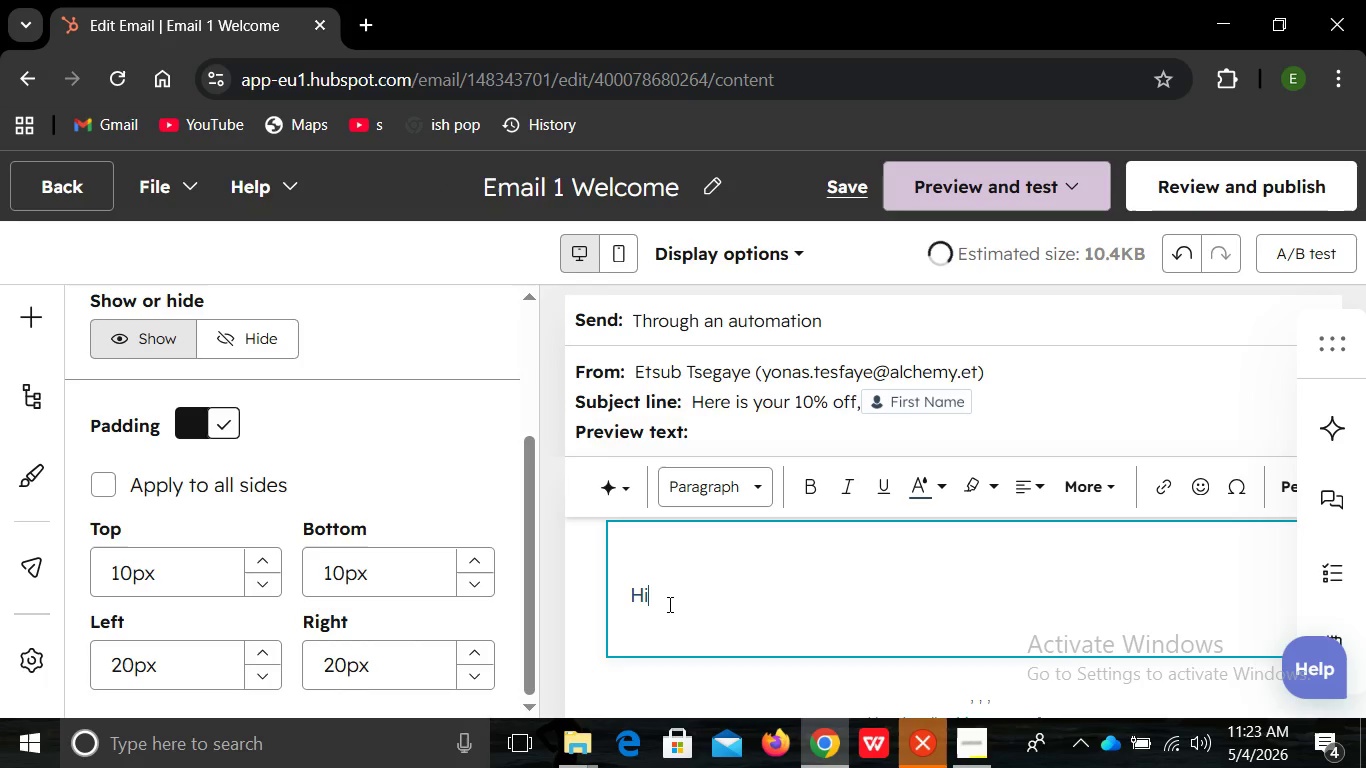 
key(H)
 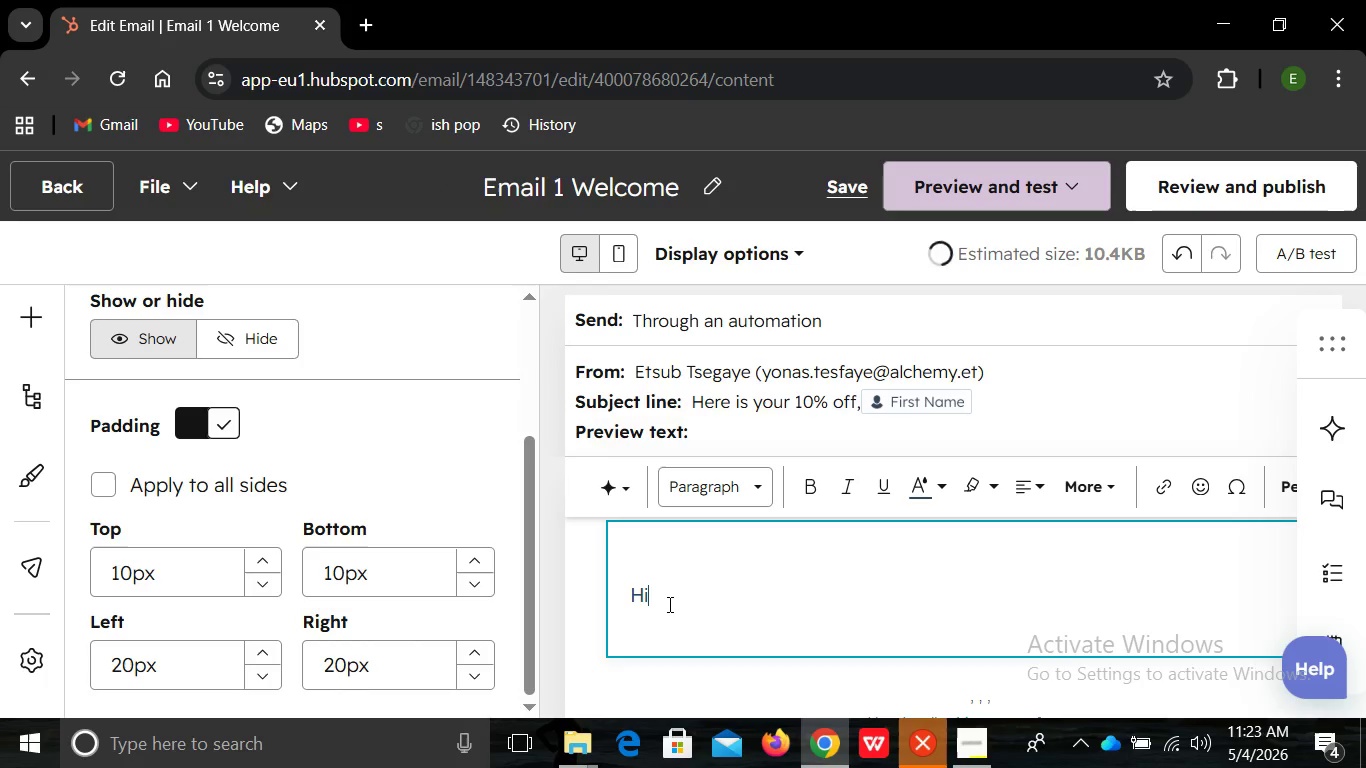 
key(CapsLock)
 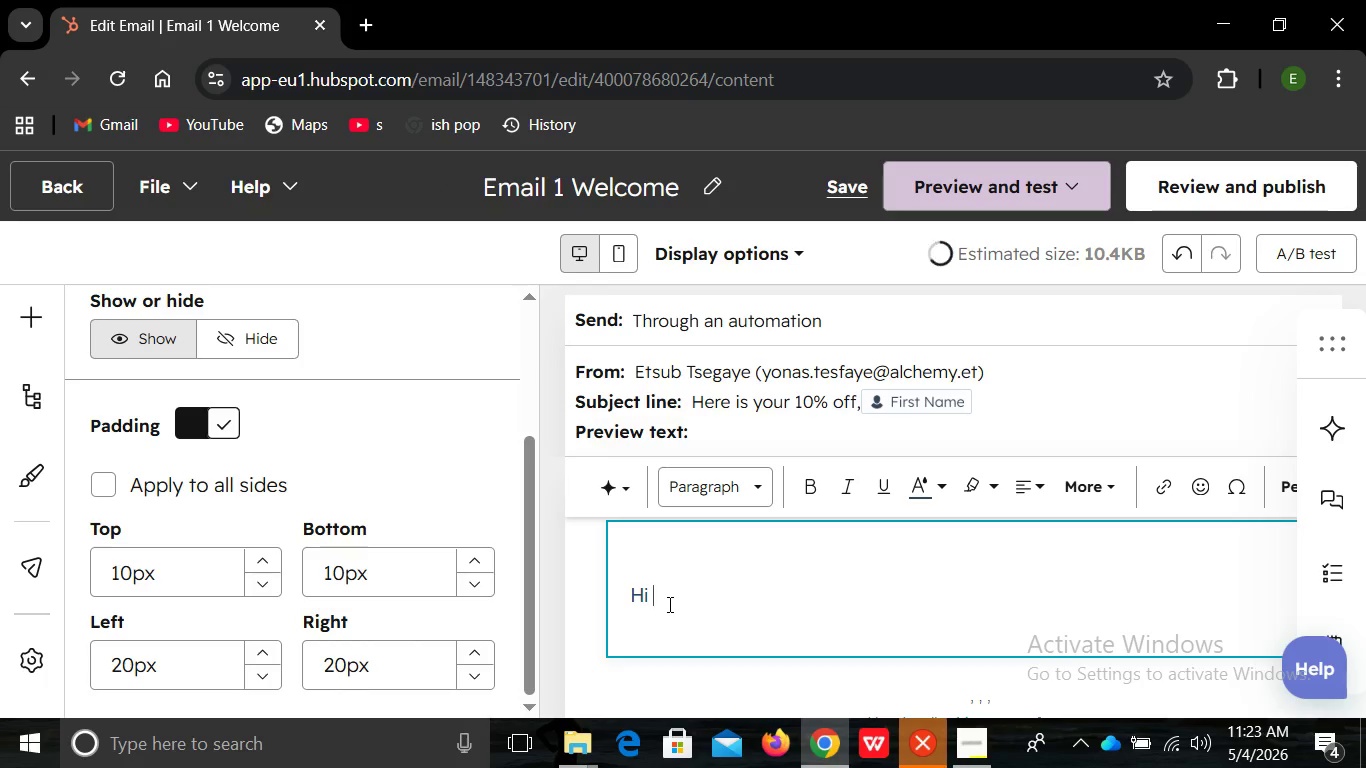 
key(I)
 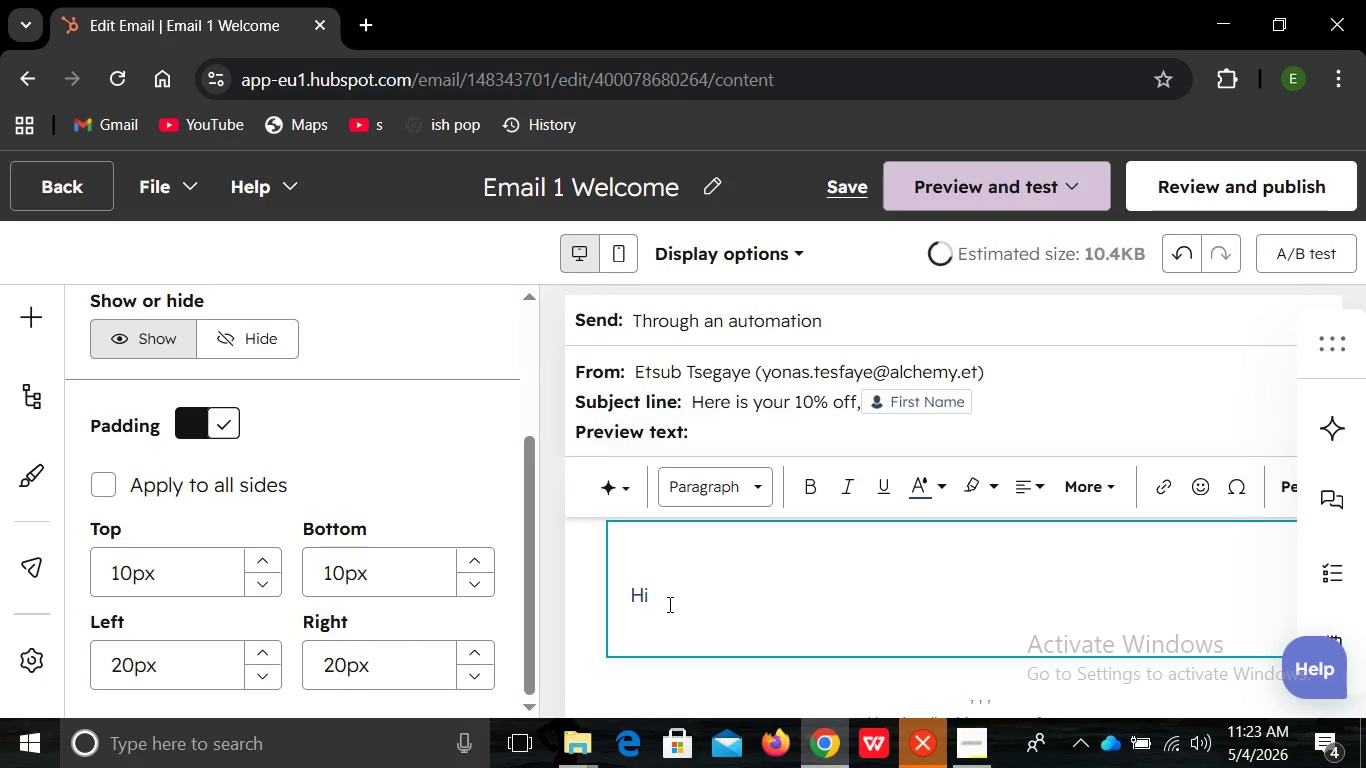 
key(Space)
 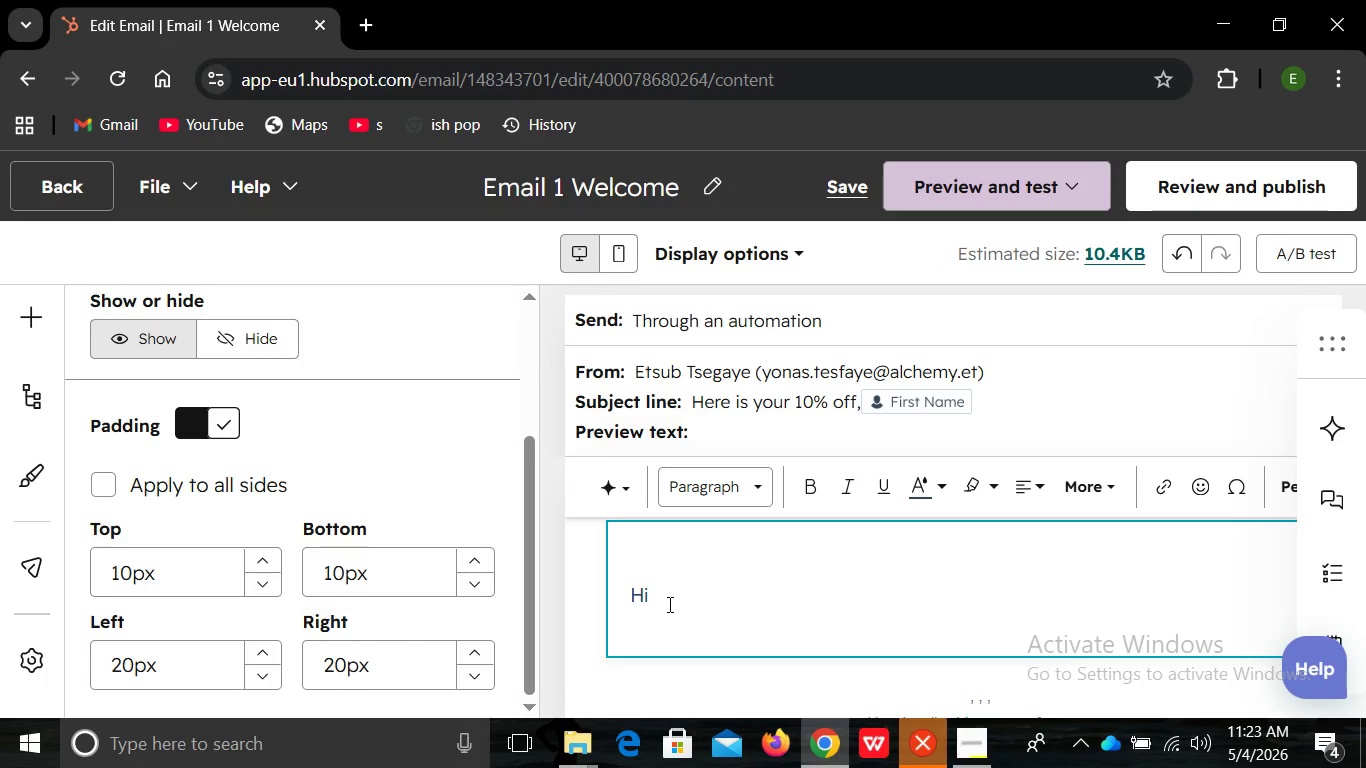 
key(Backspace)
 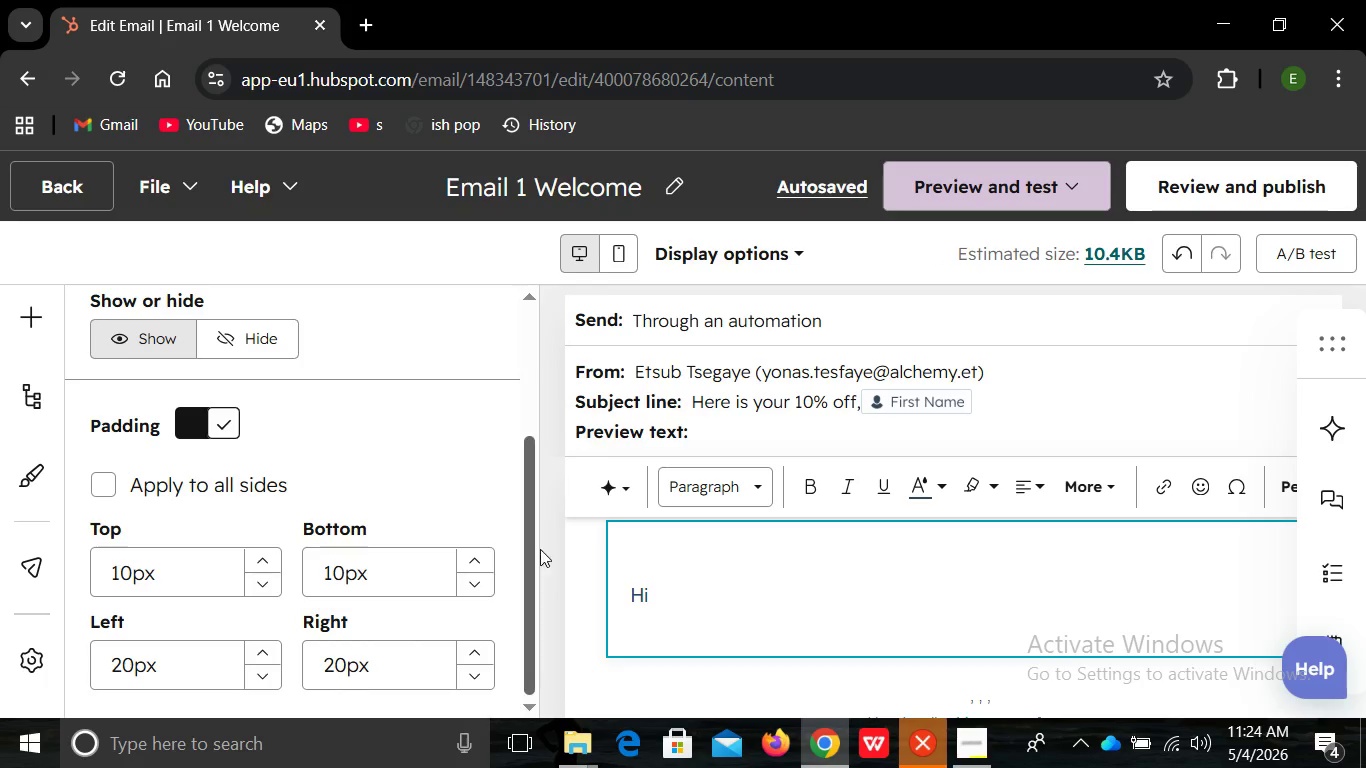 
wait(5.19)
 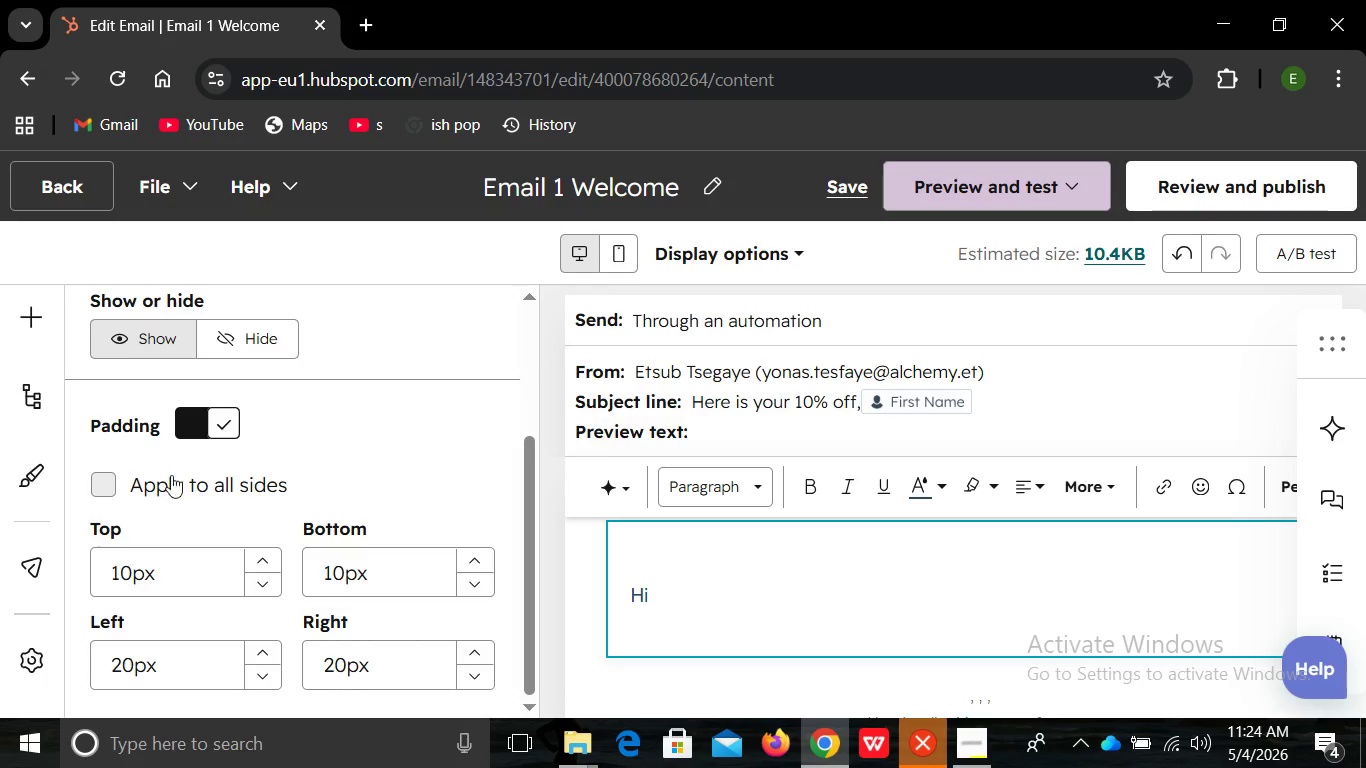 
left_click([542, 587])
 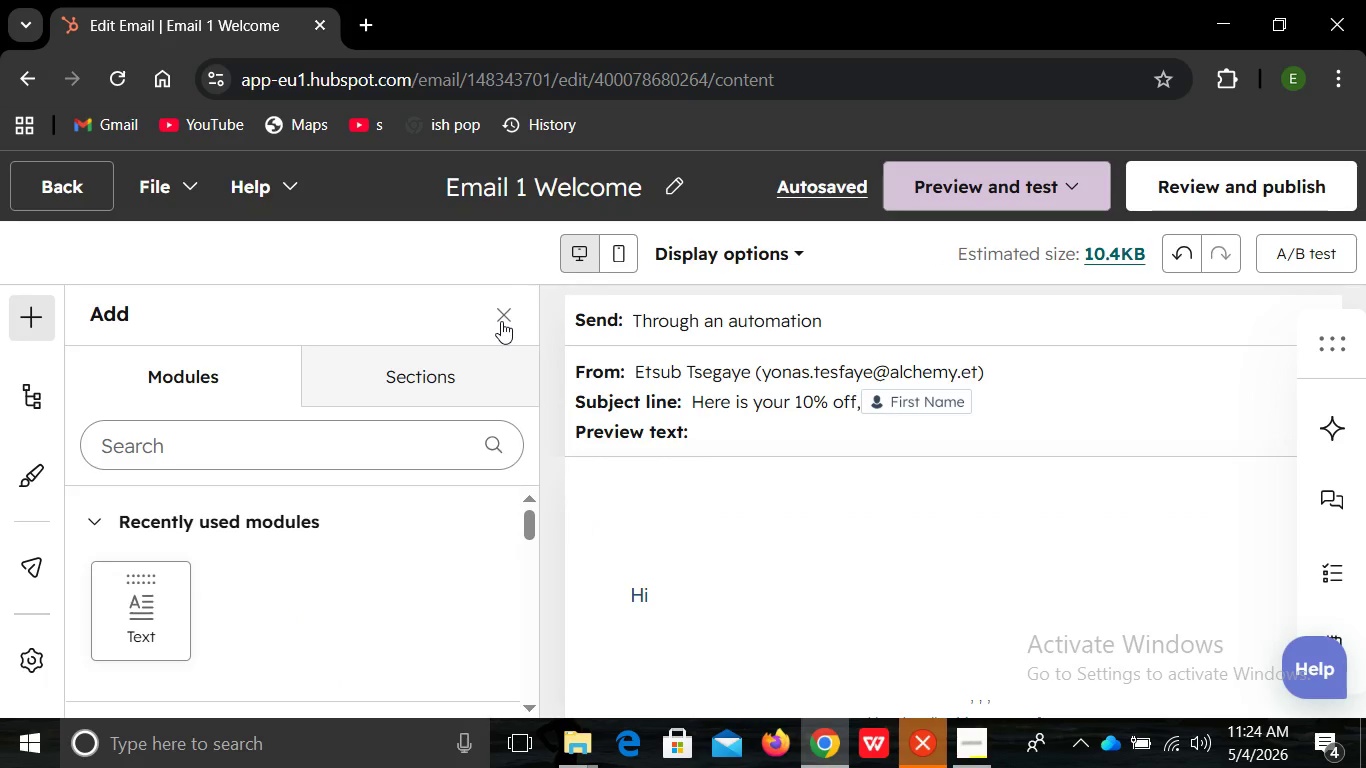 
left_click([501, 321])
 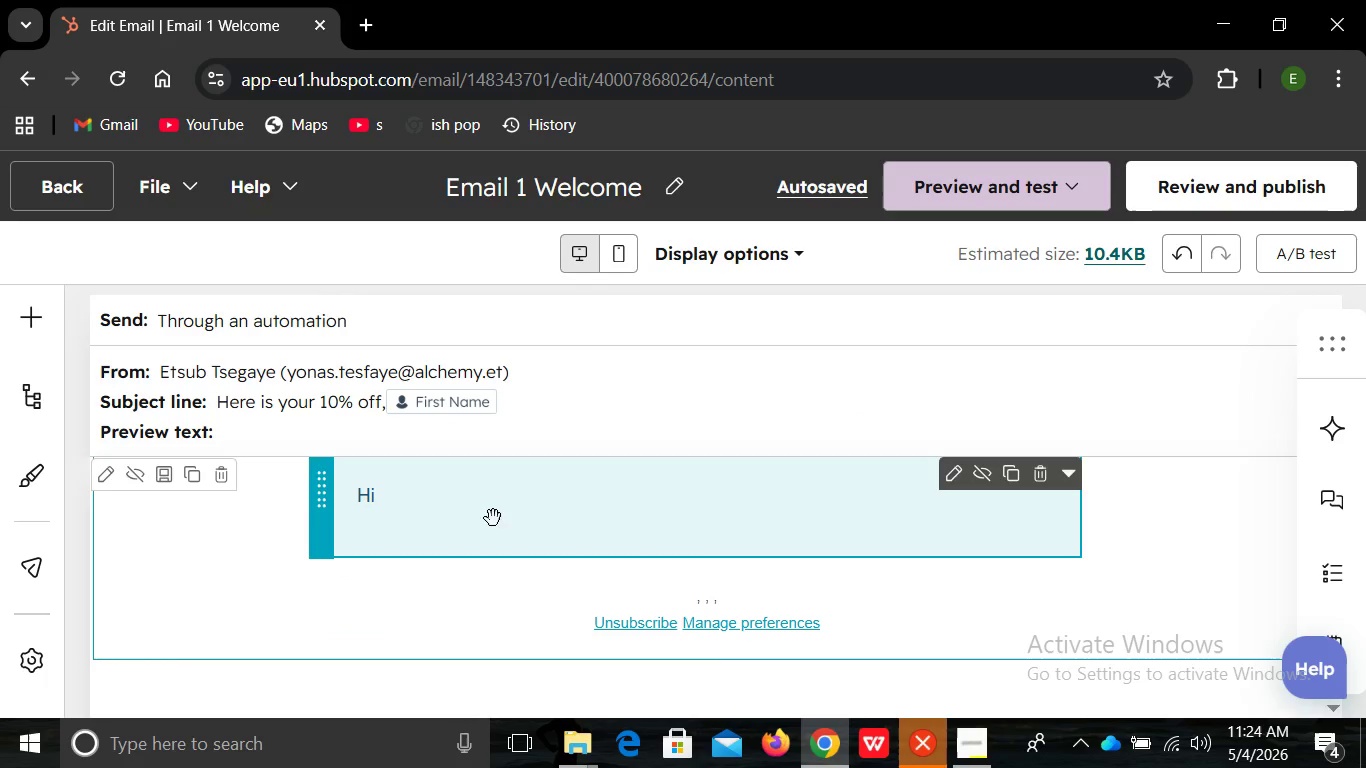 
left_click([483, 498])
 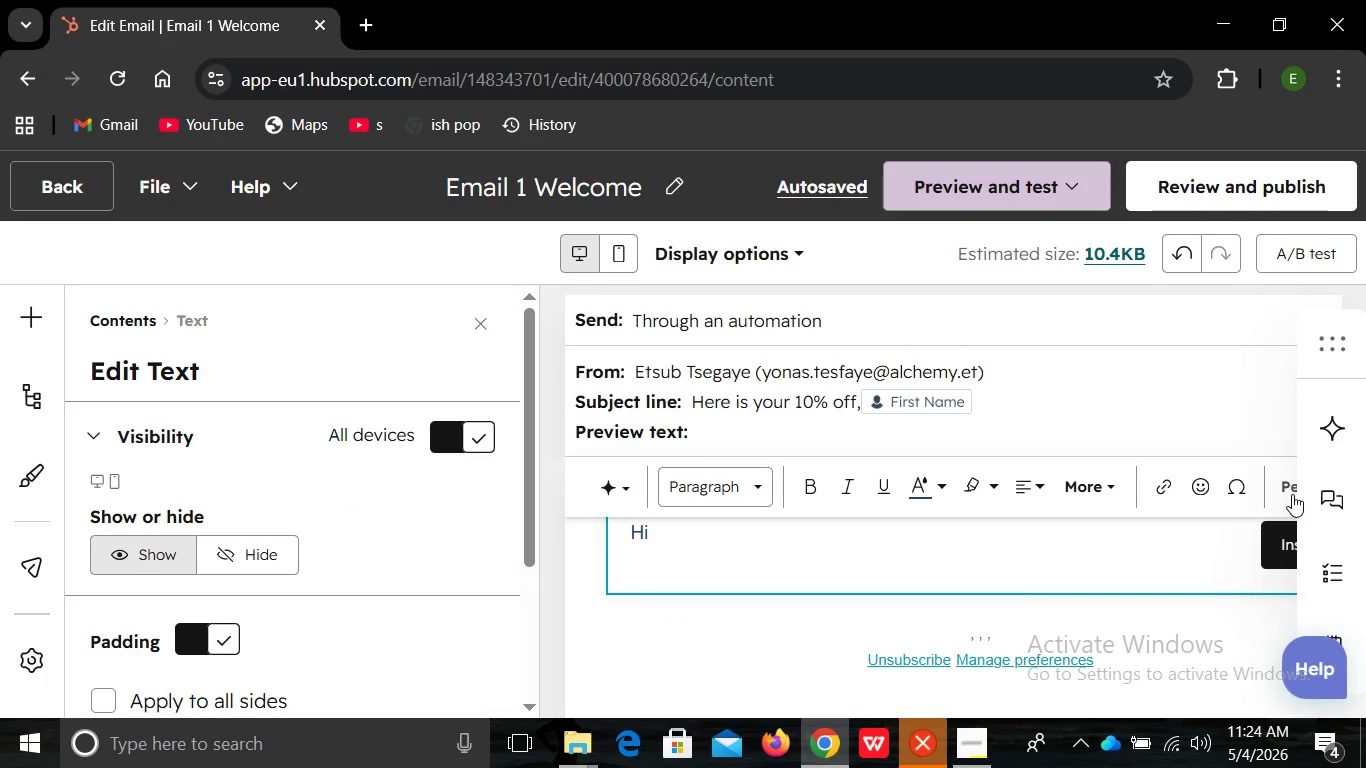 
left_click([1292, 494])
 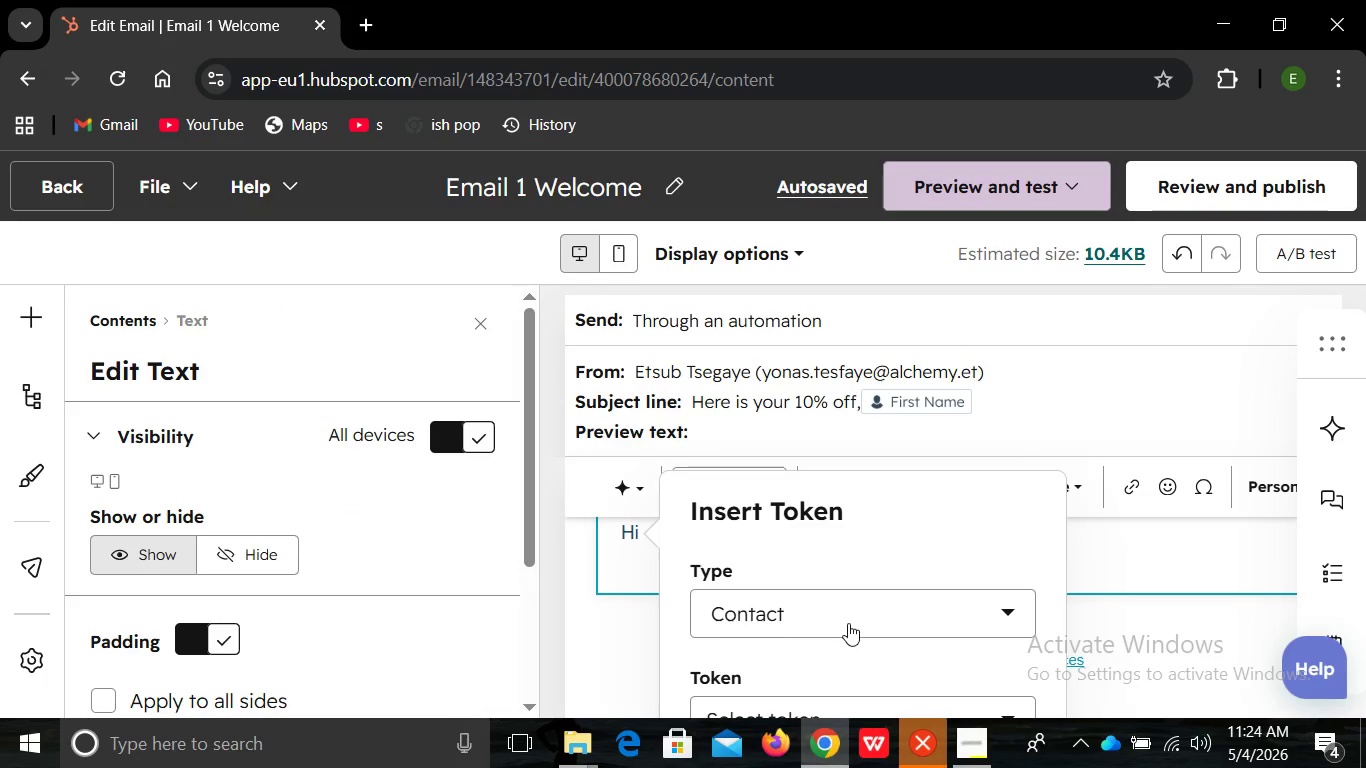 
mouse_move([846, 636])
 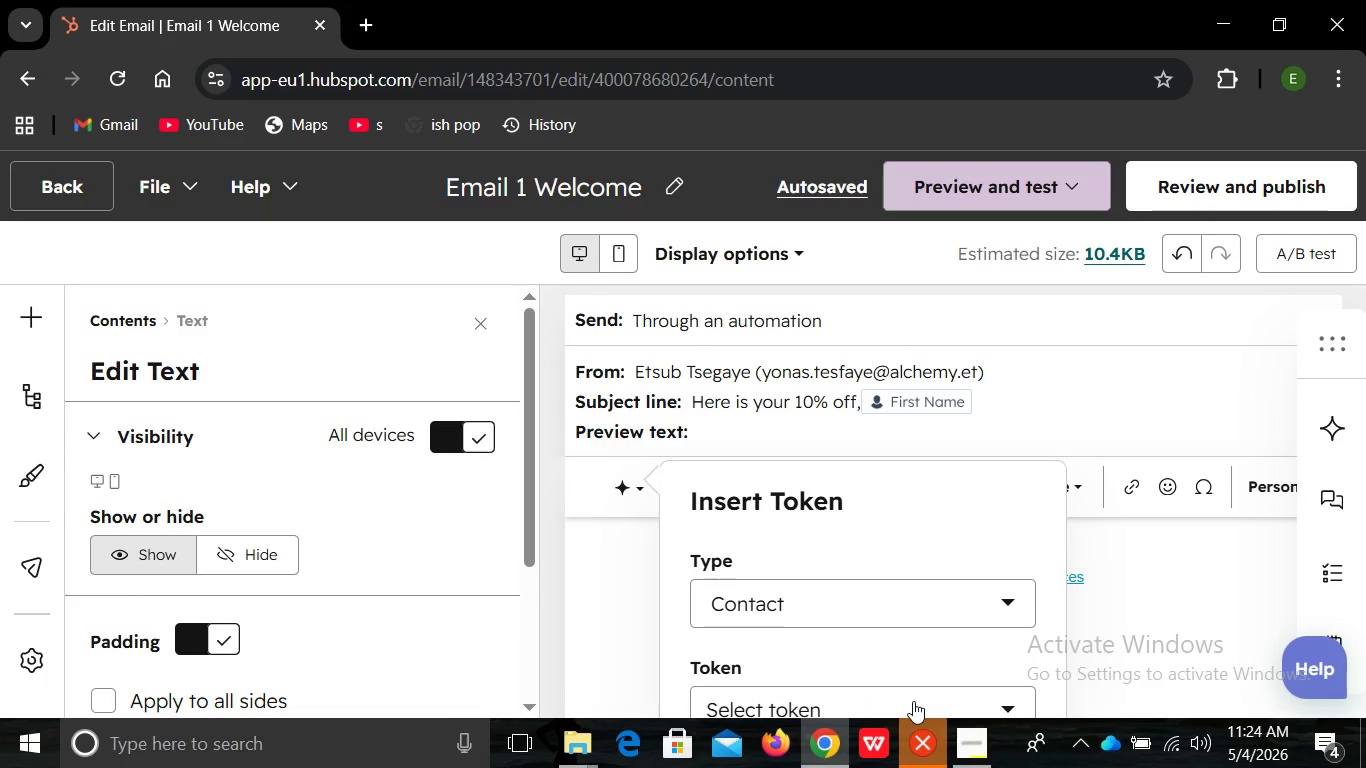 
left_click([913, 701])
 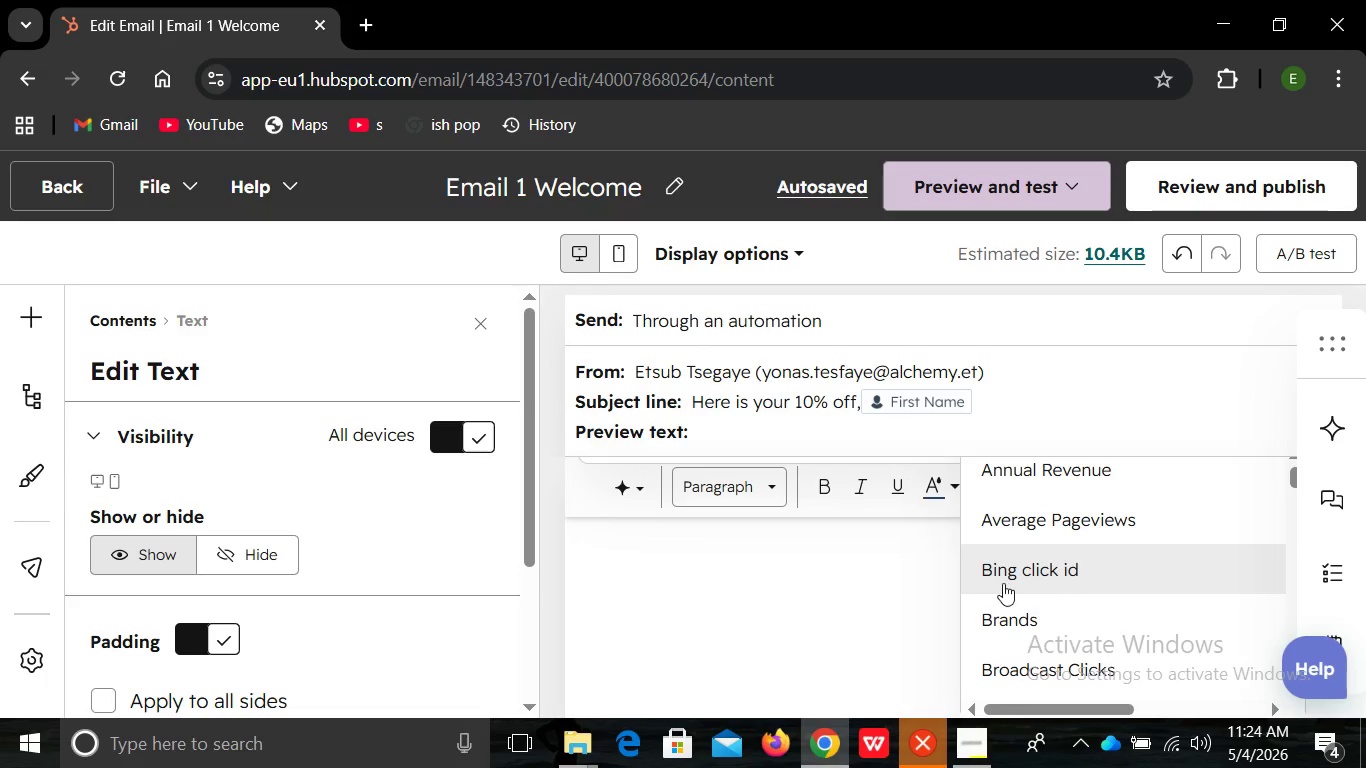 
mouse_move([1004, 568])
 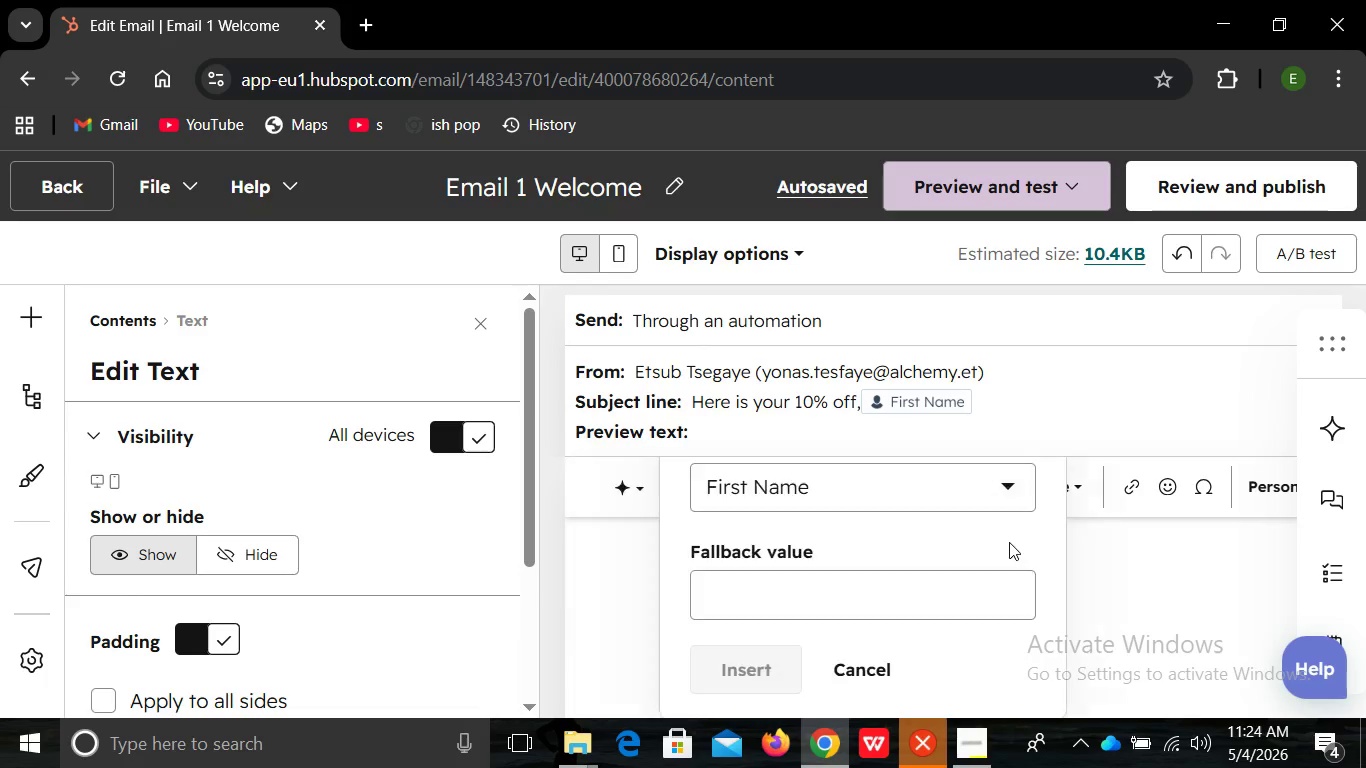 
left_click([1009, 542])
 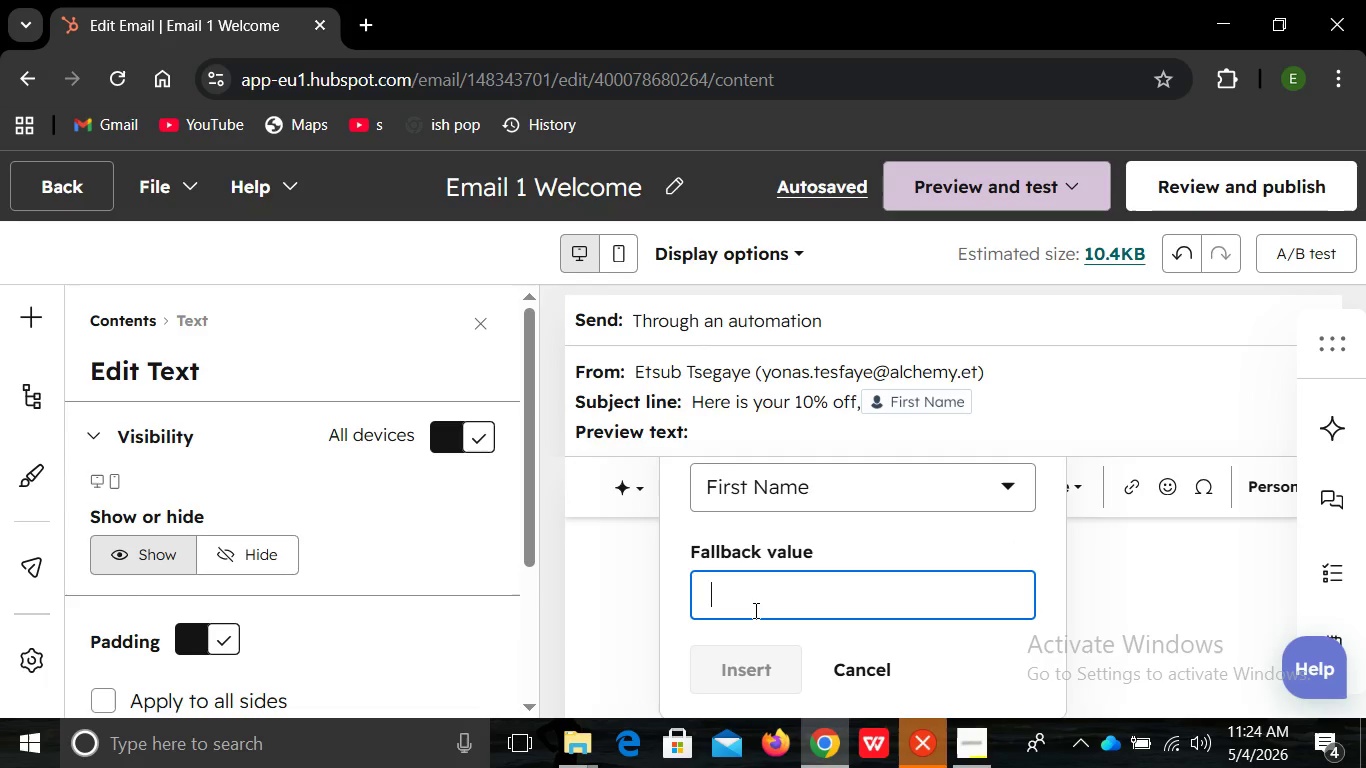 
left_click([754, 610])
 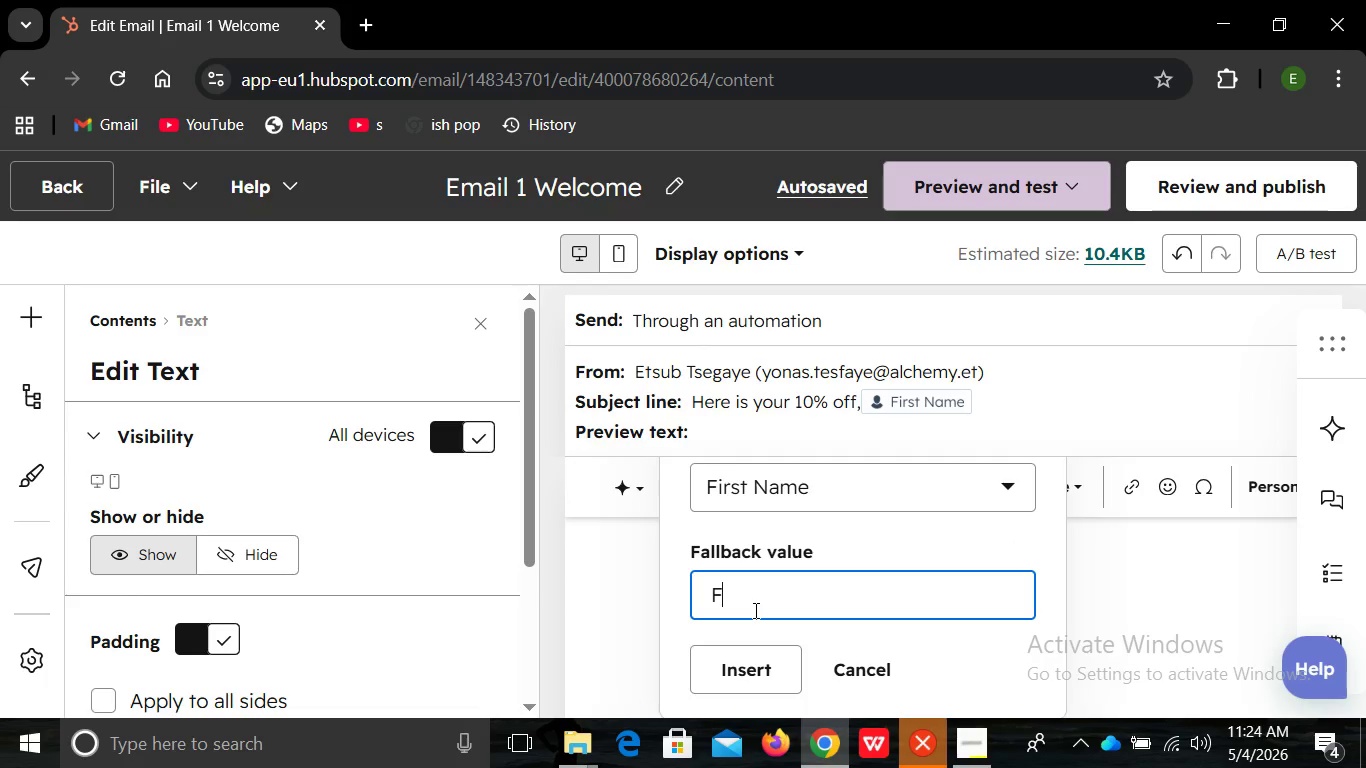 
type(FIRST )
key(Backspace)
key(Backspace)
key(Backspace)
key(Backspace)
key(Backspace)
type(irst Name )
 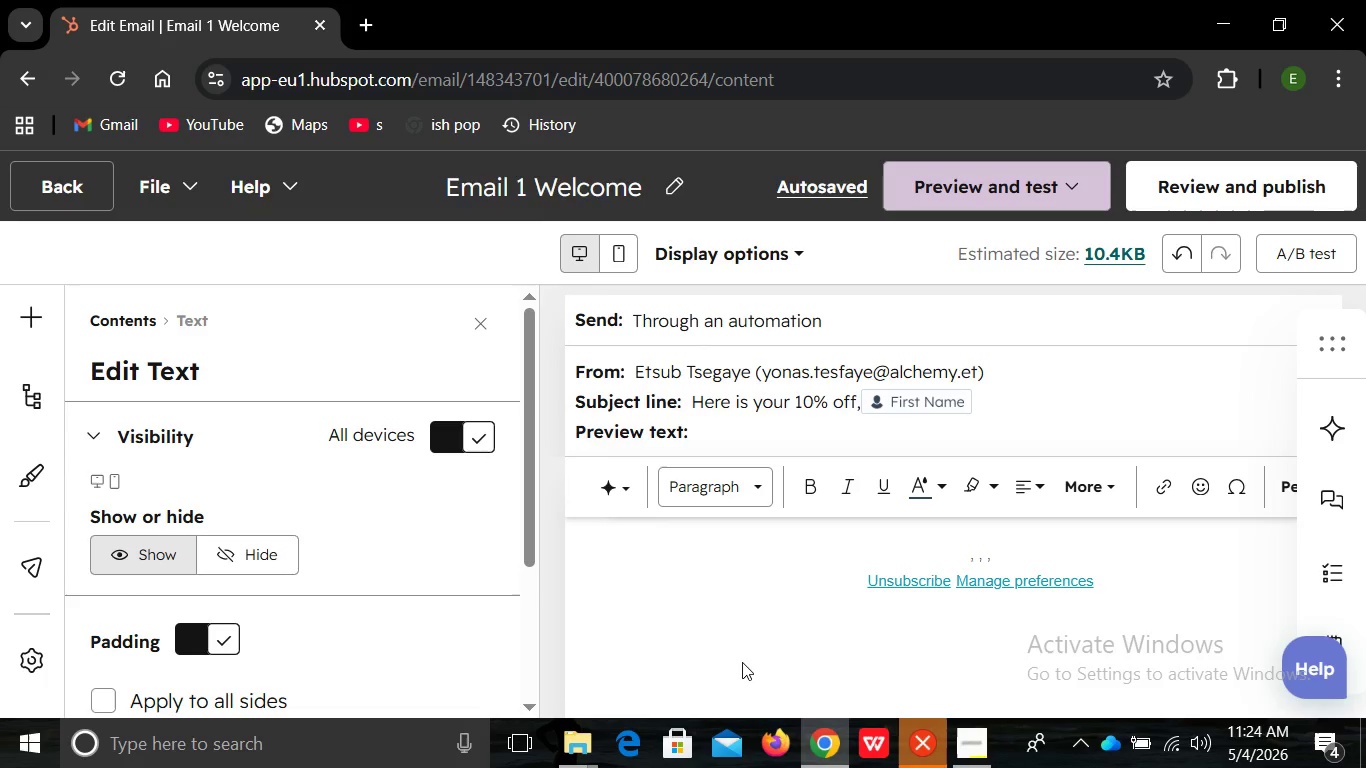 
left_click([742, 662])
 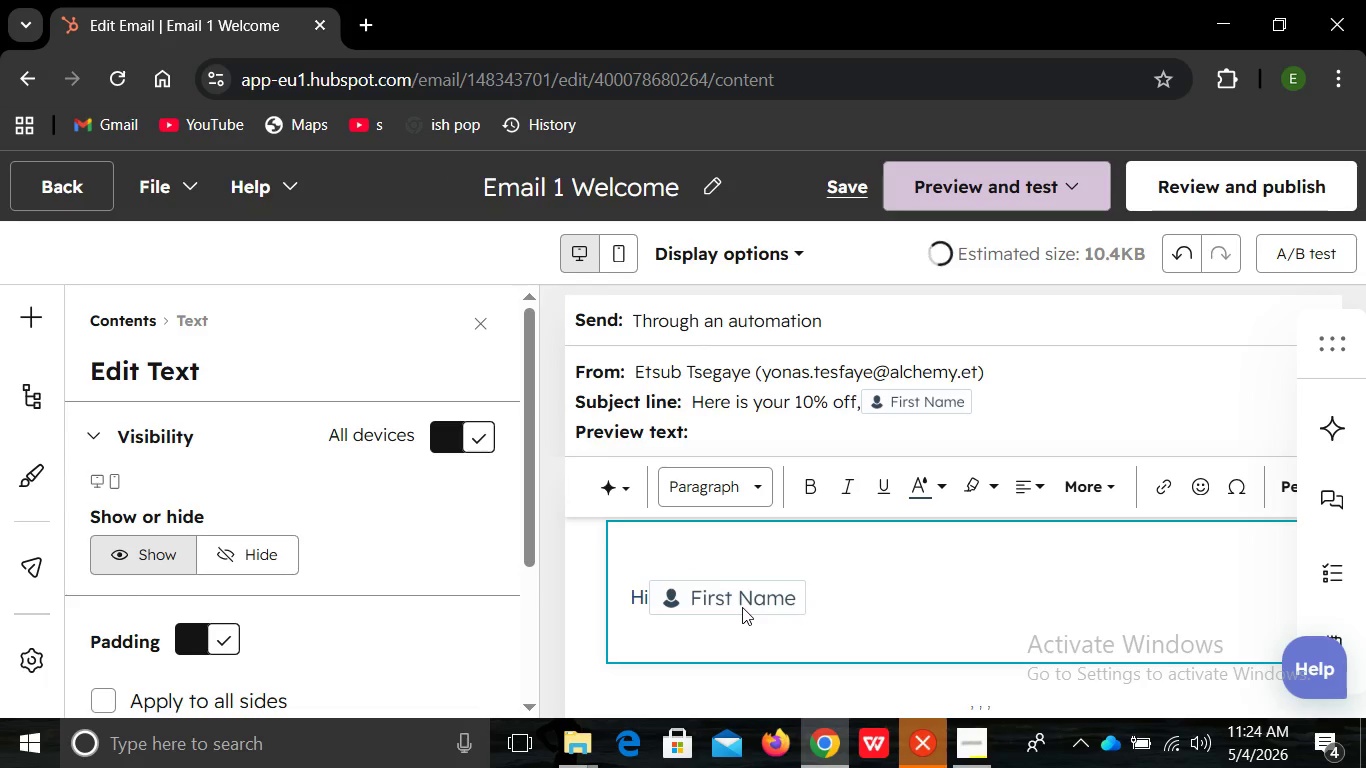 
key(Comma)
 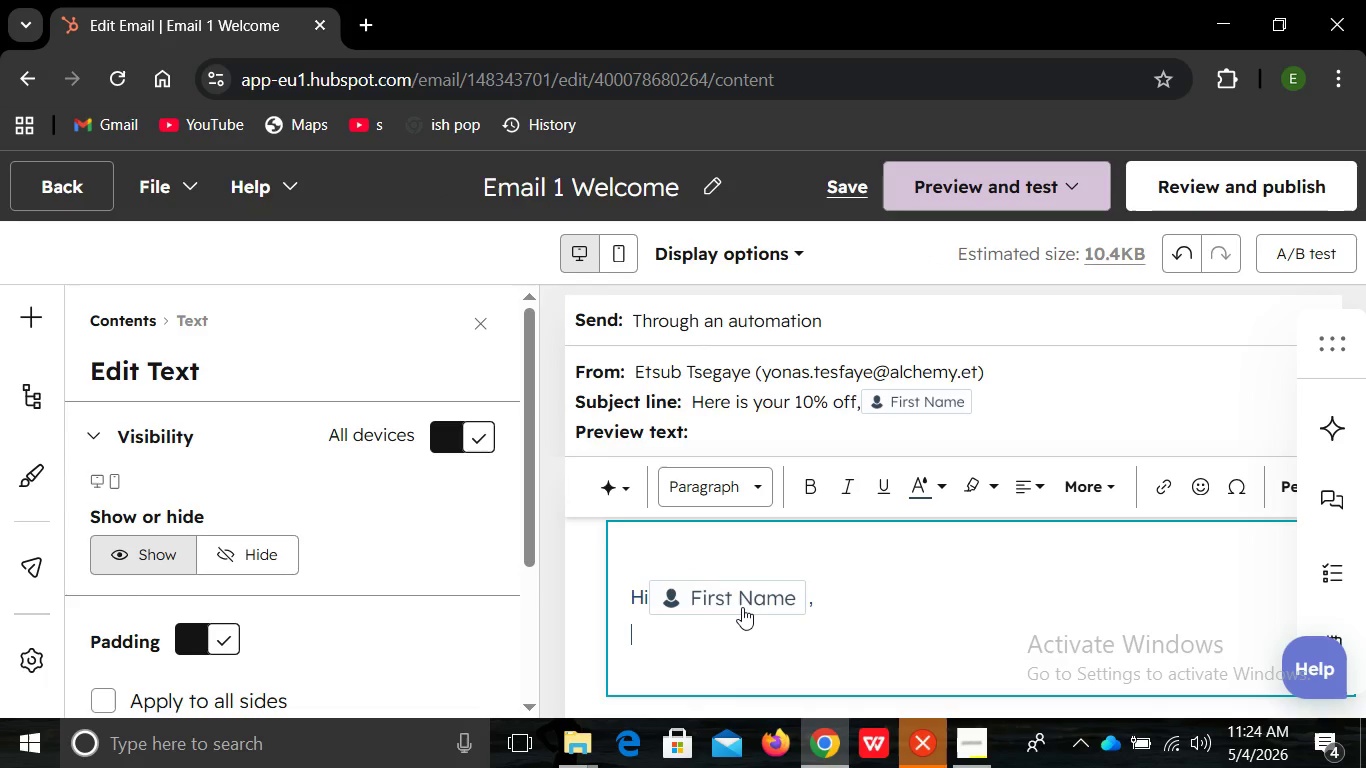 
key(Enter)
 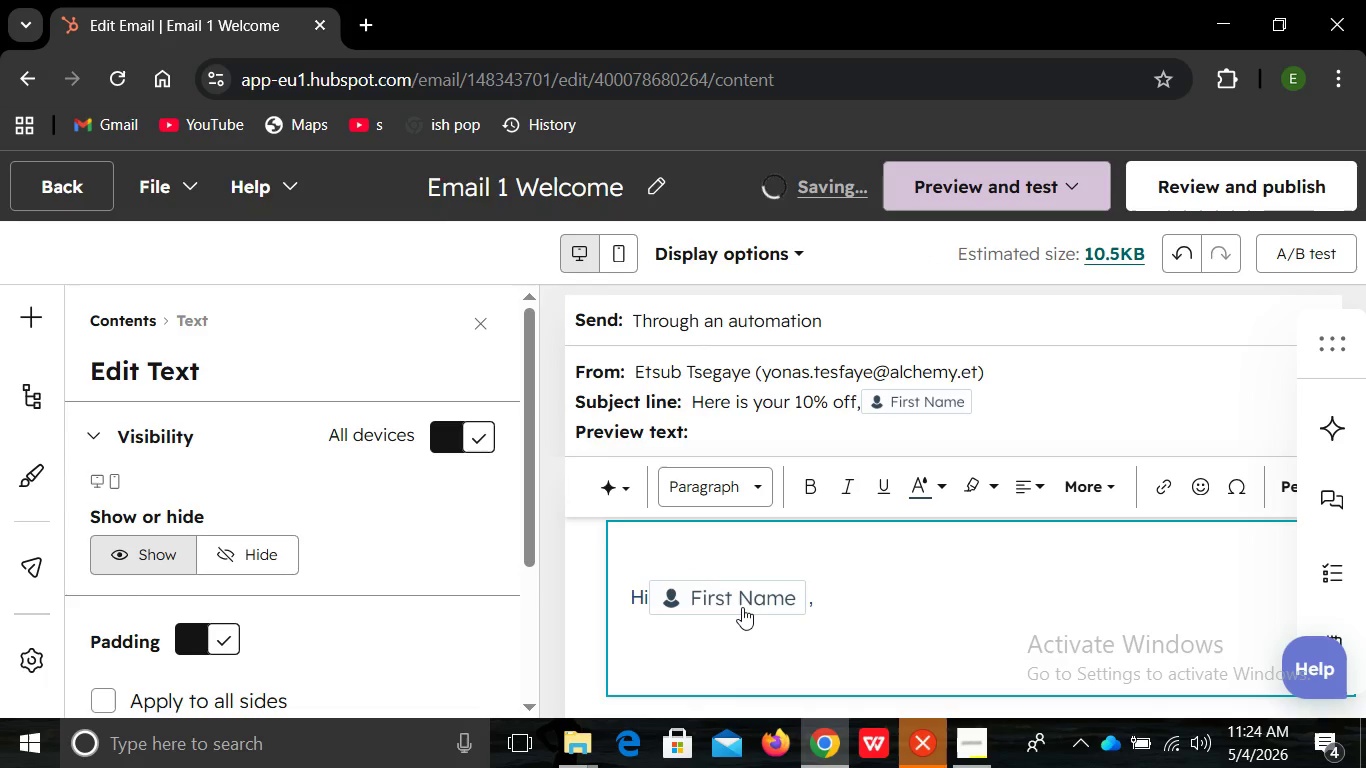 
type(Welcome to Glimmer )
 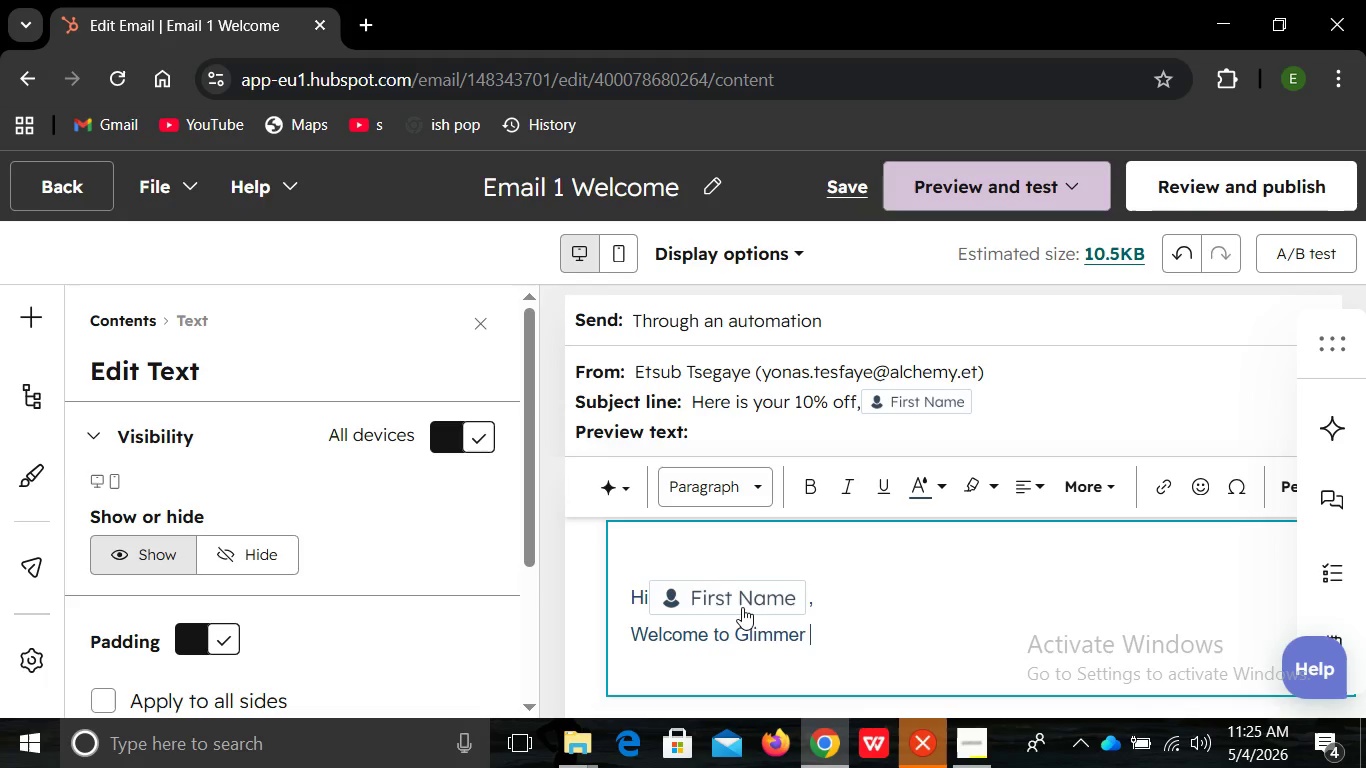 
hold_key(key=ShiftLeft, duration=1.5)
 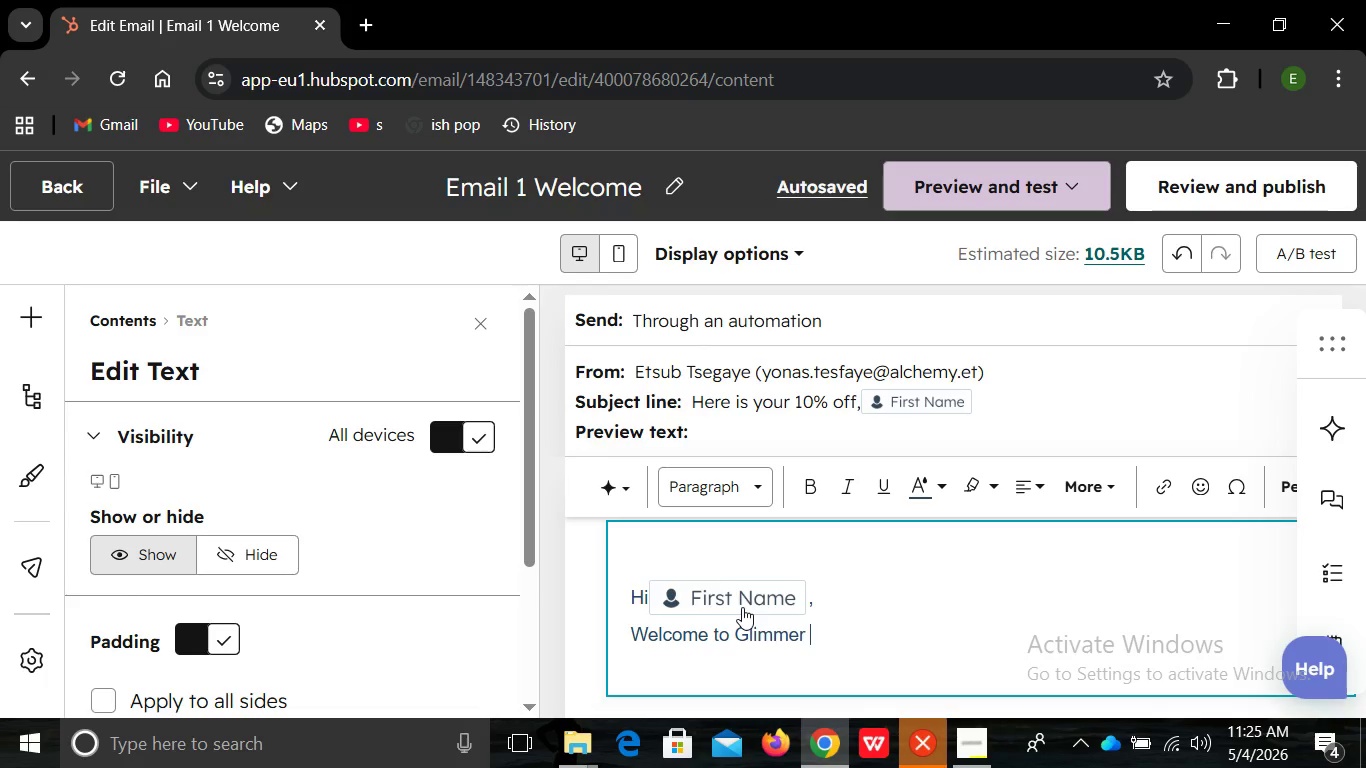 
hold_key(key=ShiftLeft, duration=1.5)
 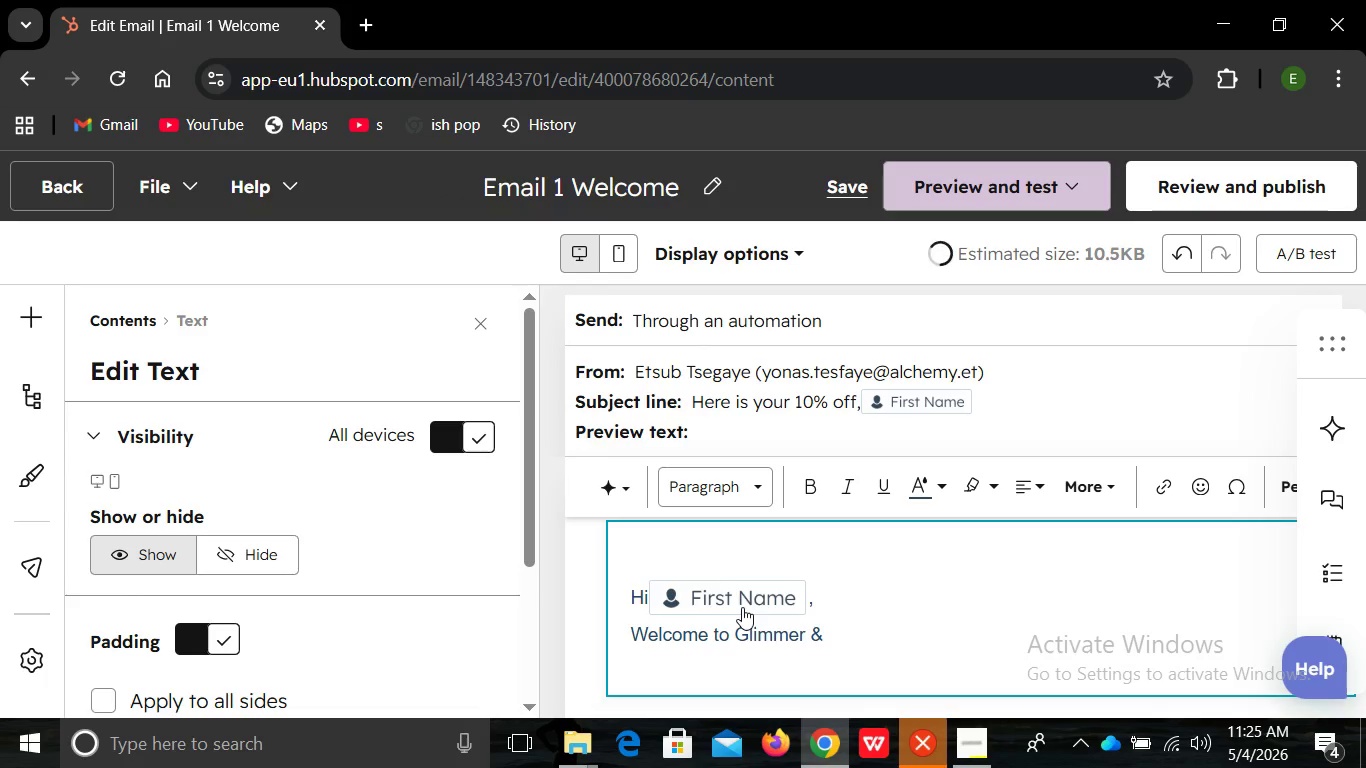 
type(&Grain )
 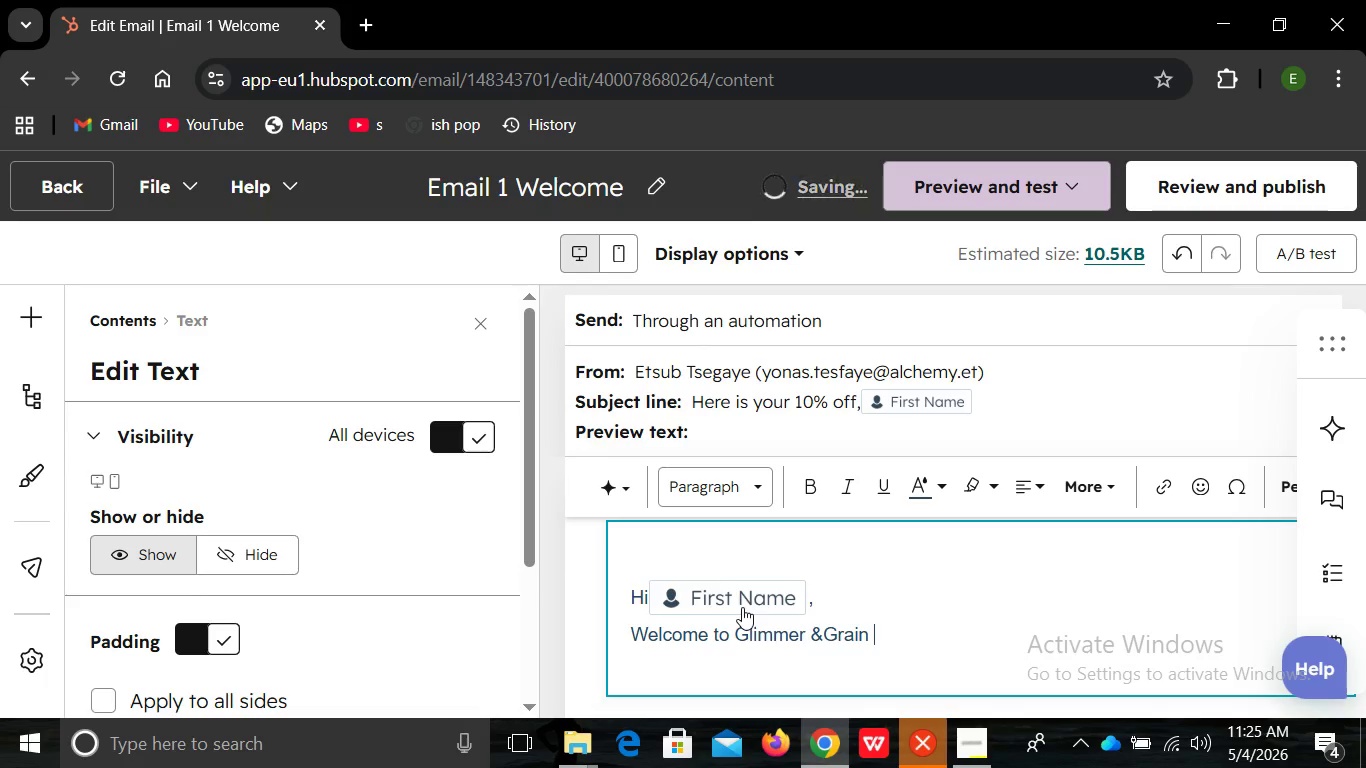 
type(we are so glas )
key(Backspace)
key(Backspace)
type(s)
key(Backspace)
type(d you are here/)
key(Backspace)
type(/)
key(Backspace)
type(?)
key(Backspace)
type(///)
key(Backspace)
key(Backspace)
key(Backspace)
 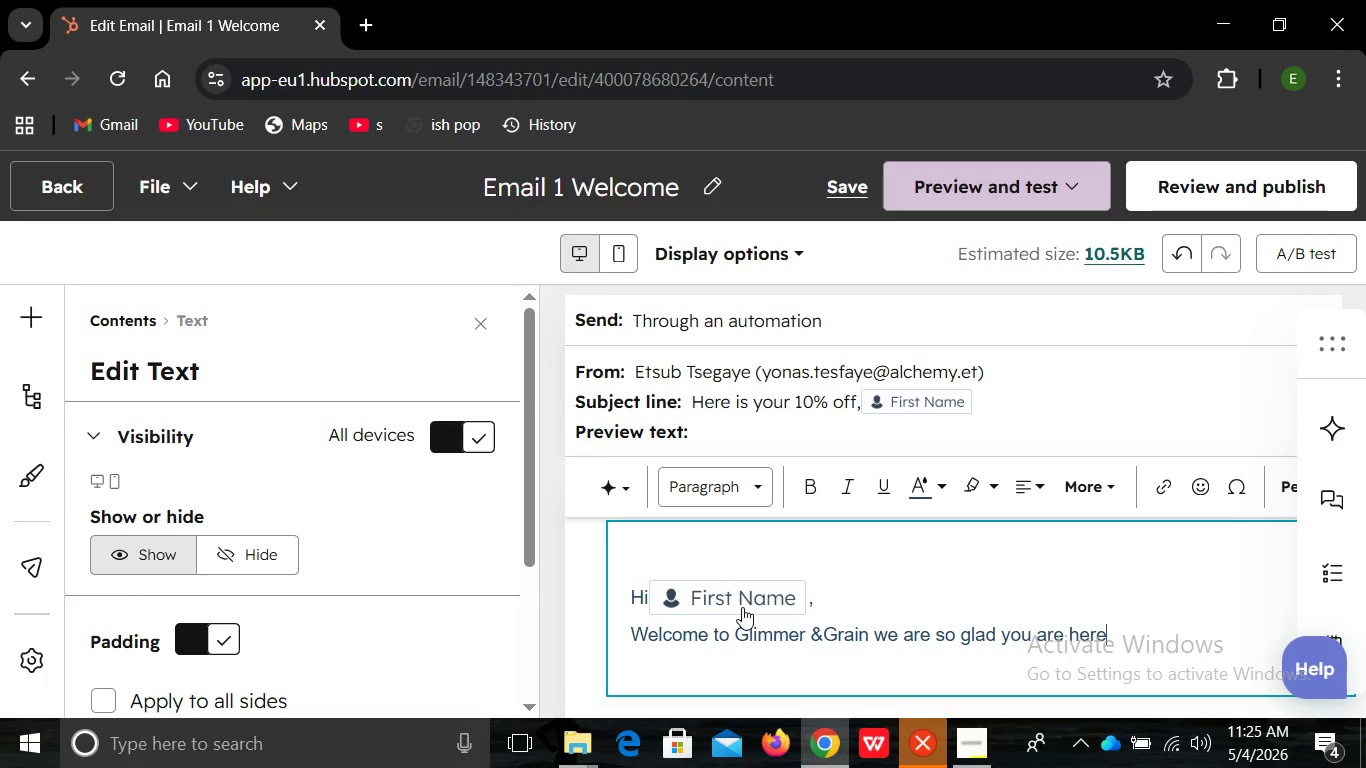 
key(Slash)
 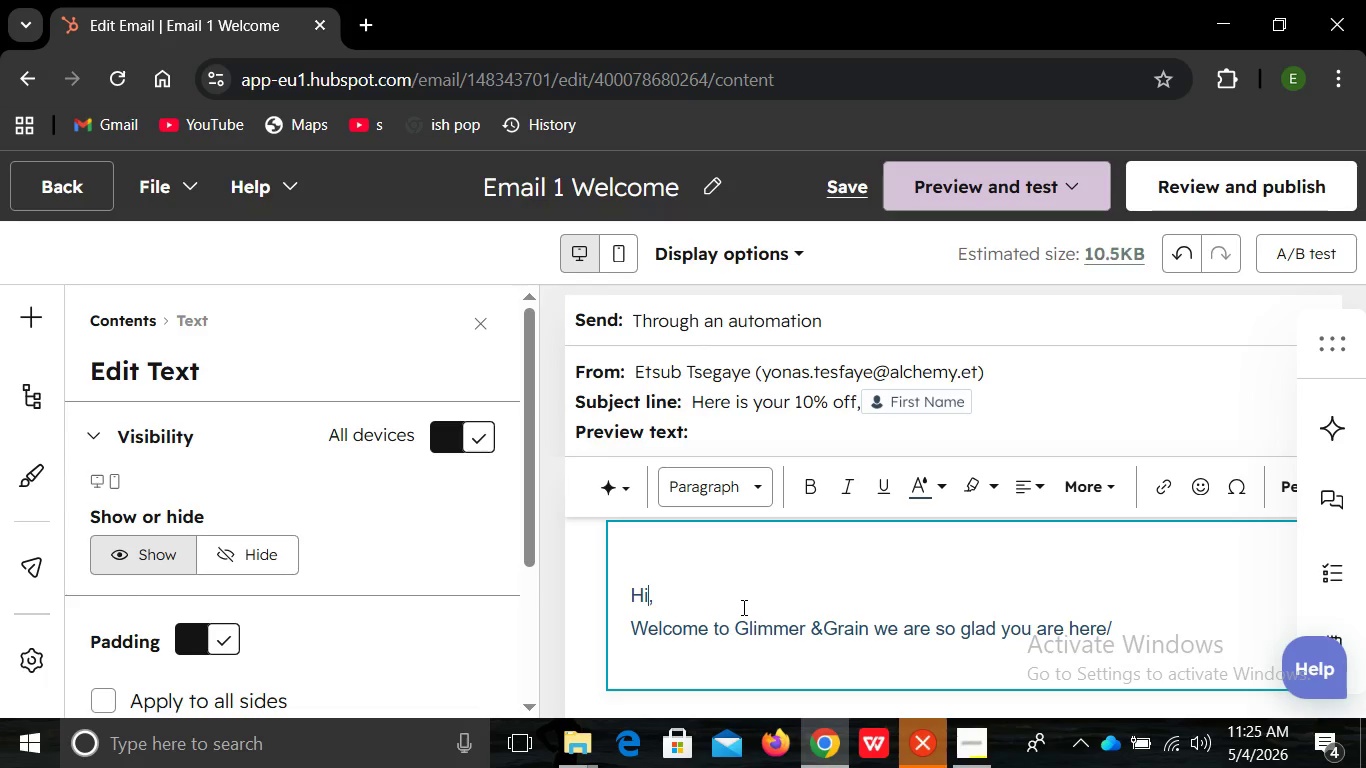 
left_click([742, 607])
 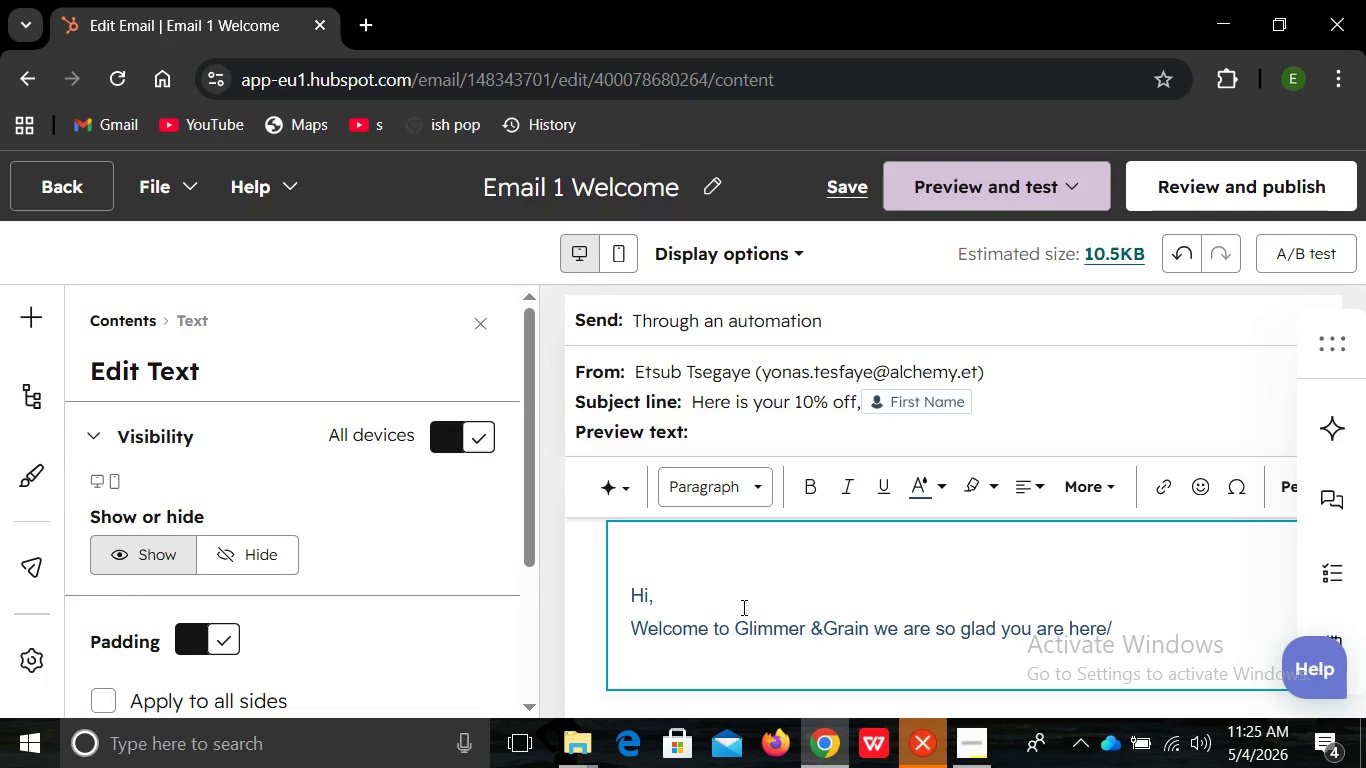 
key(Backspace)
 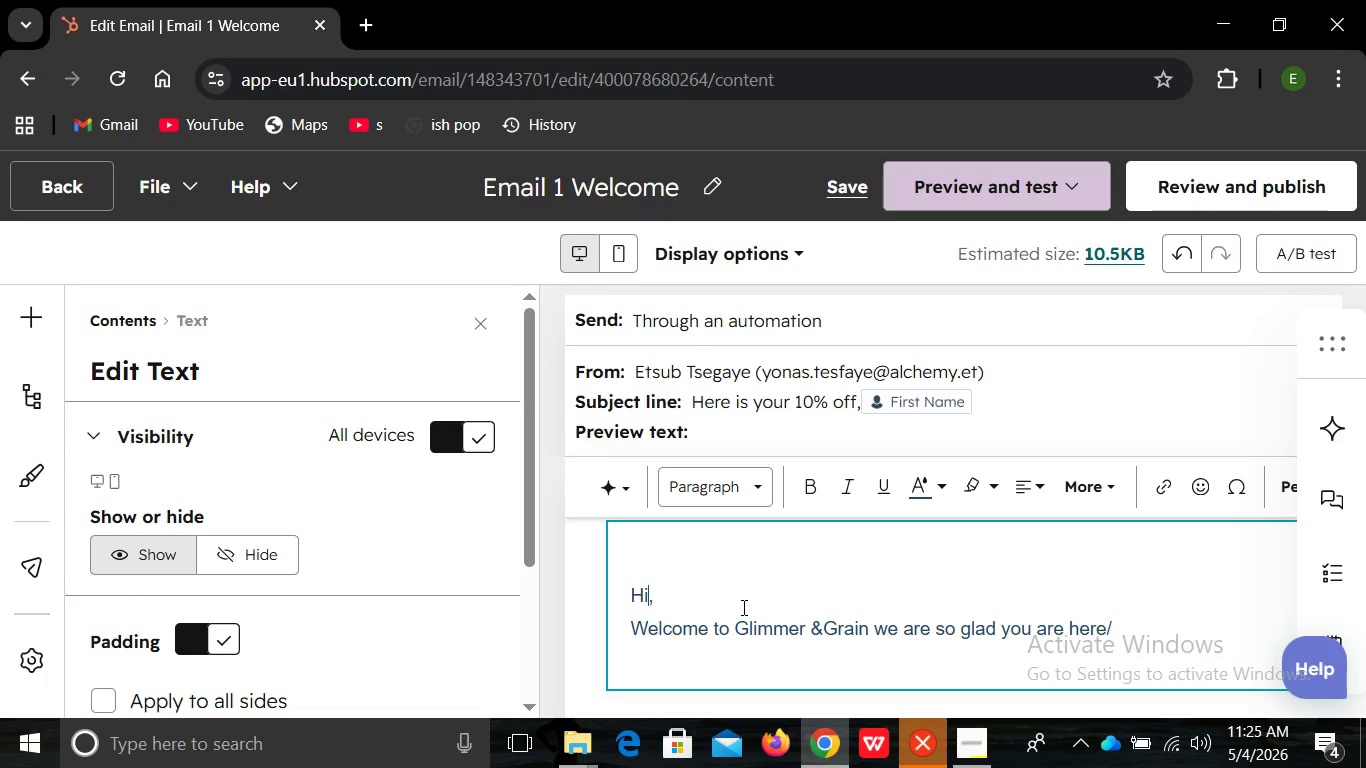 
key(Control+Z)
 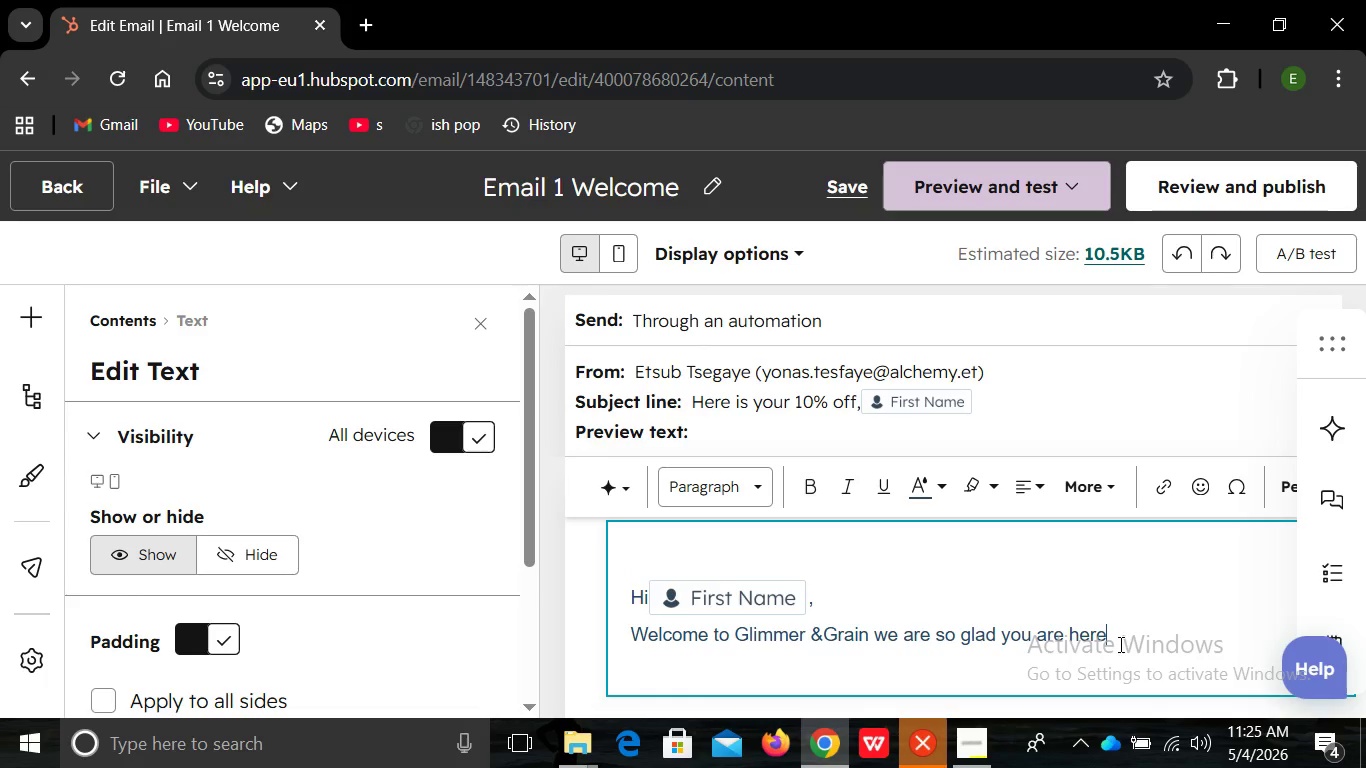 
left_click([1119, 644])
 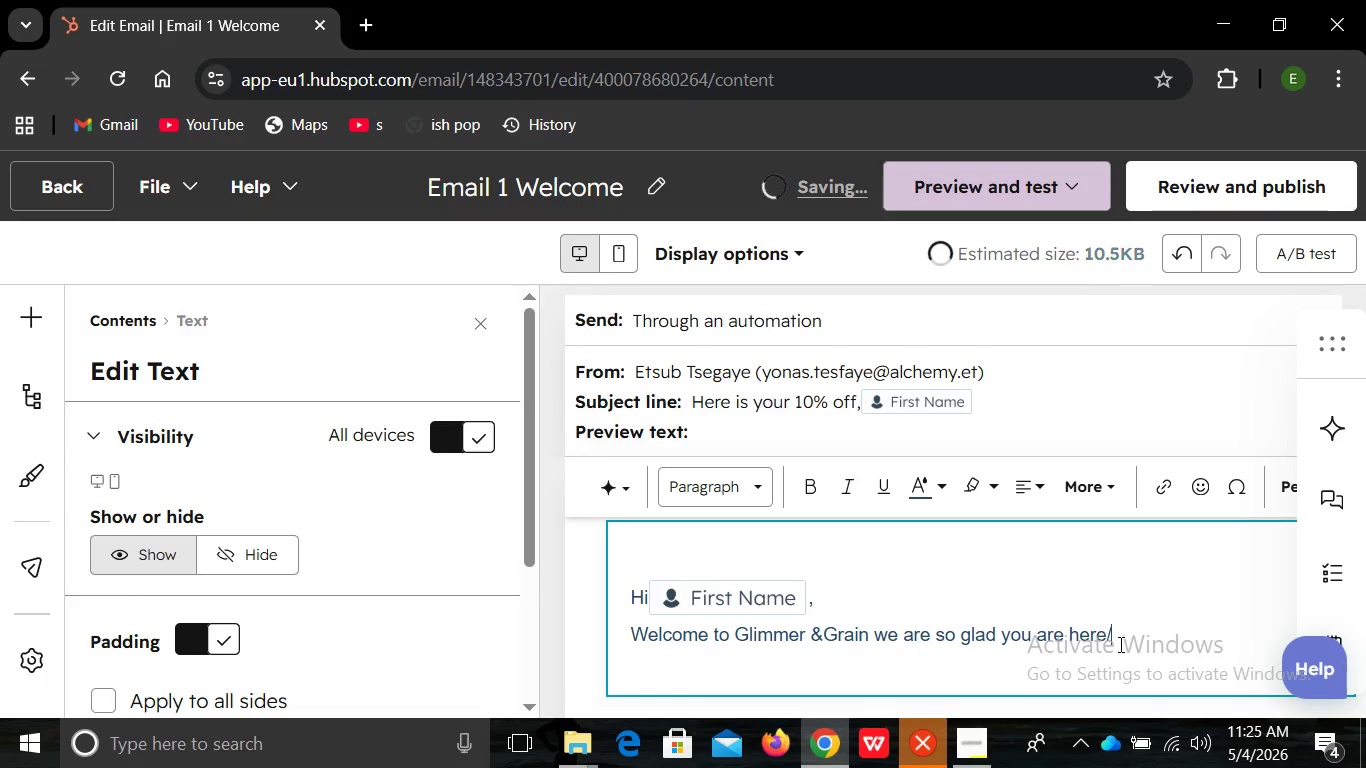 
key(Slash)
 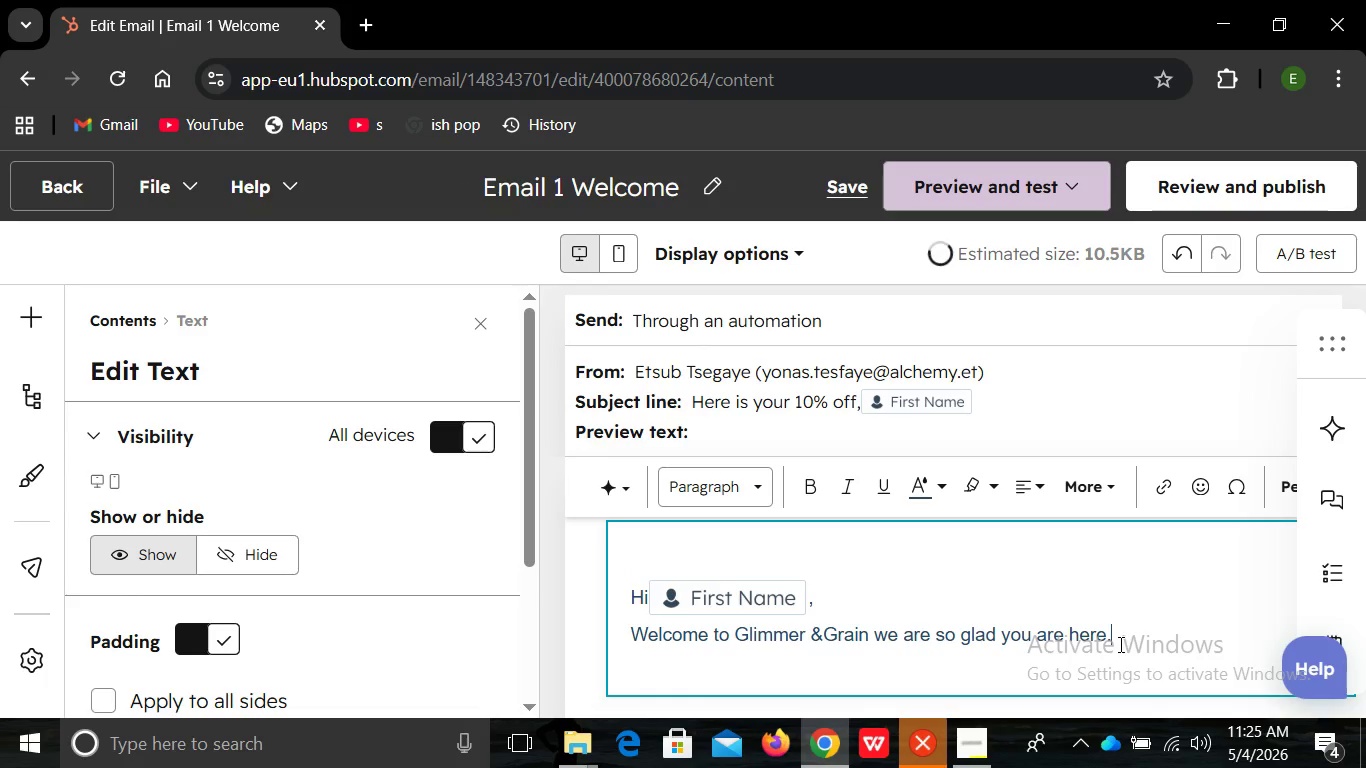 
key(Backspace)
 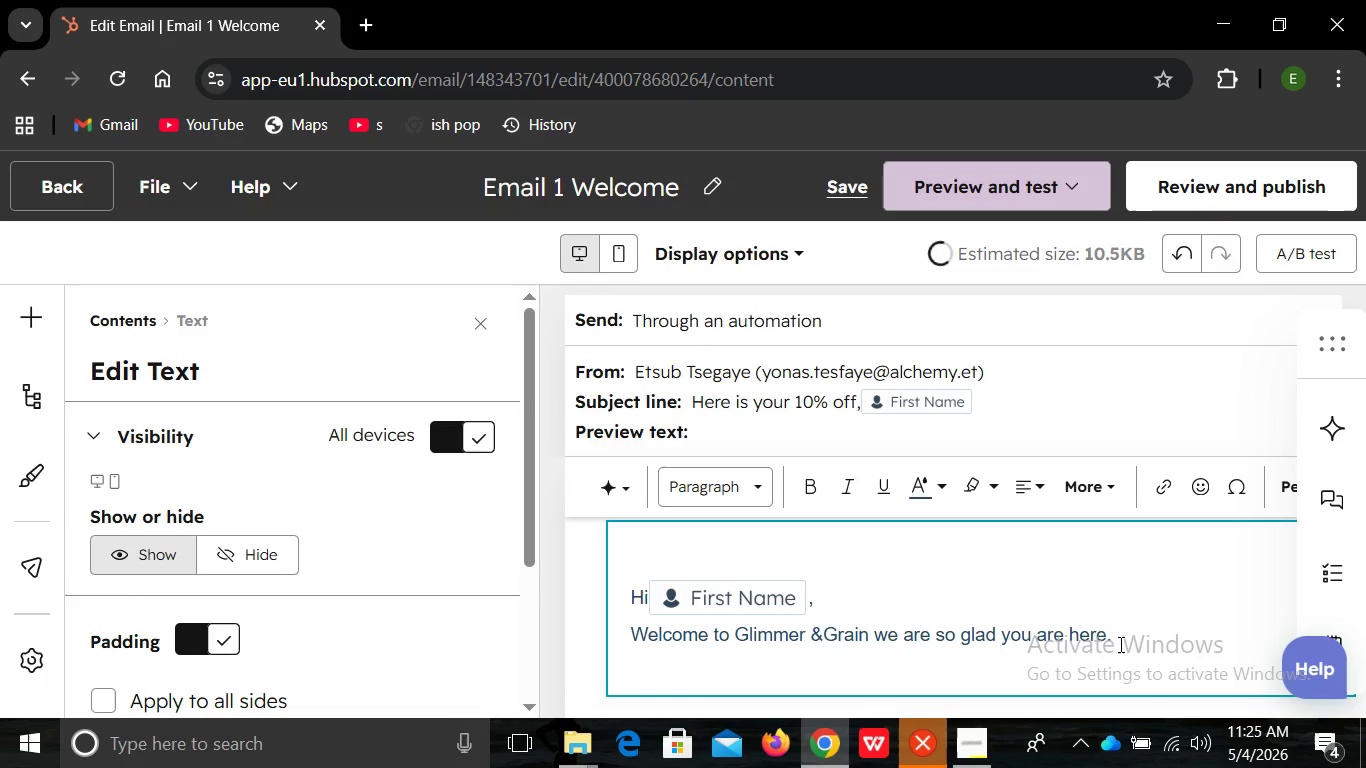 
key(Period)
 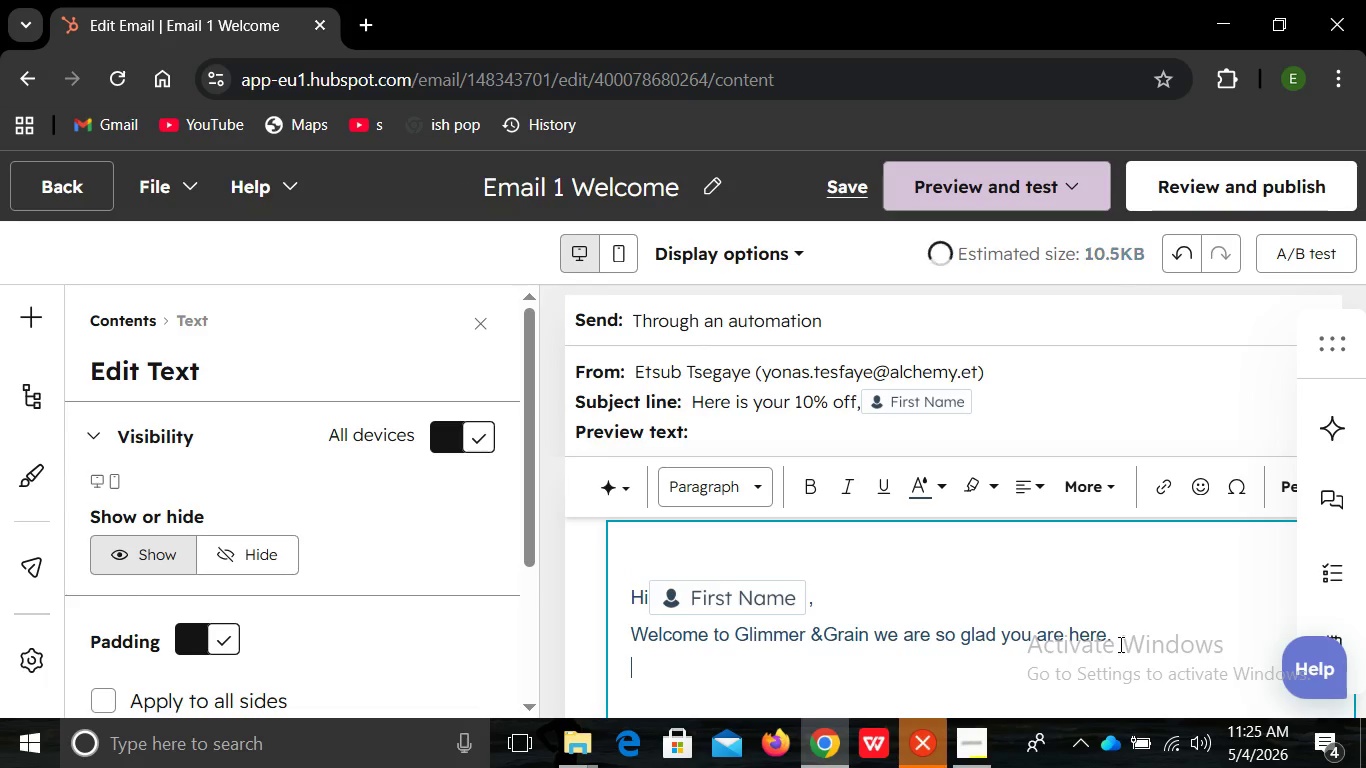 
key(Enter)
 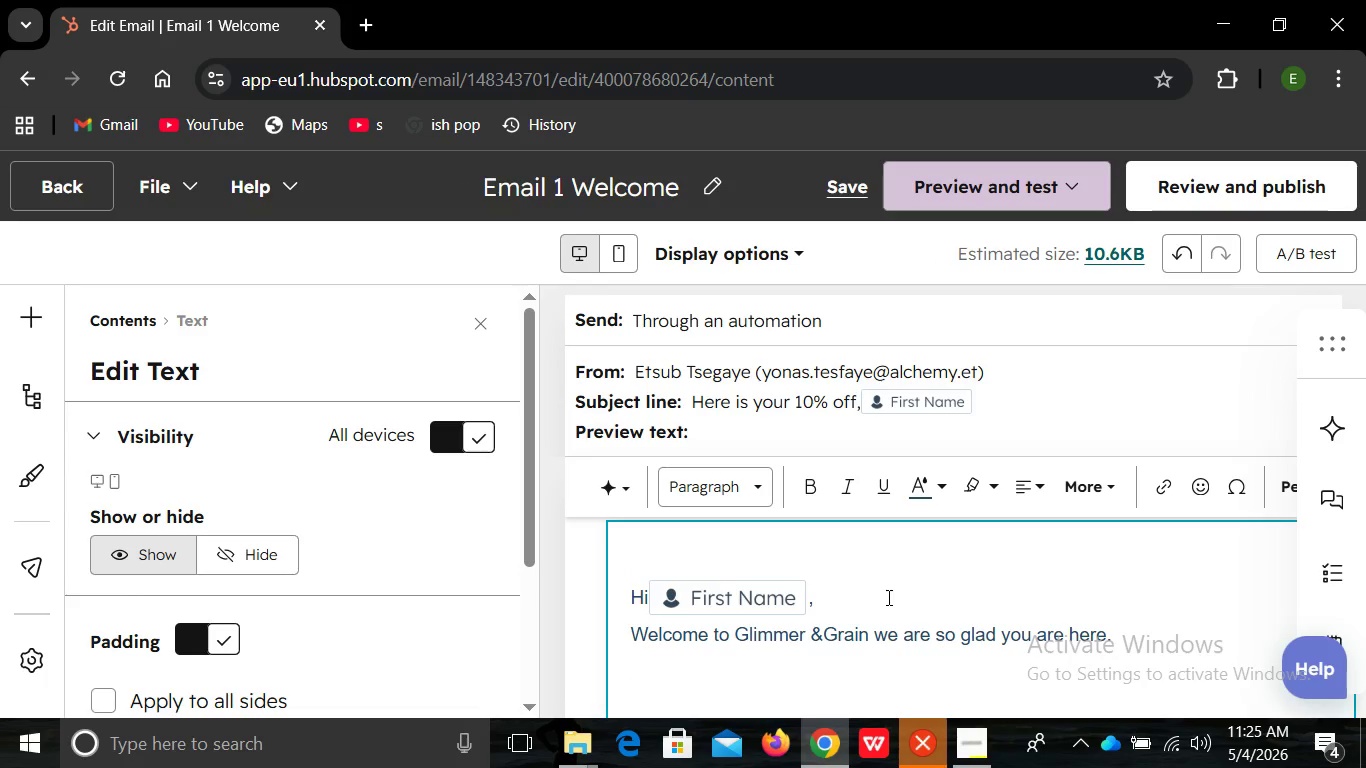 
mouse_move([836, 588])
 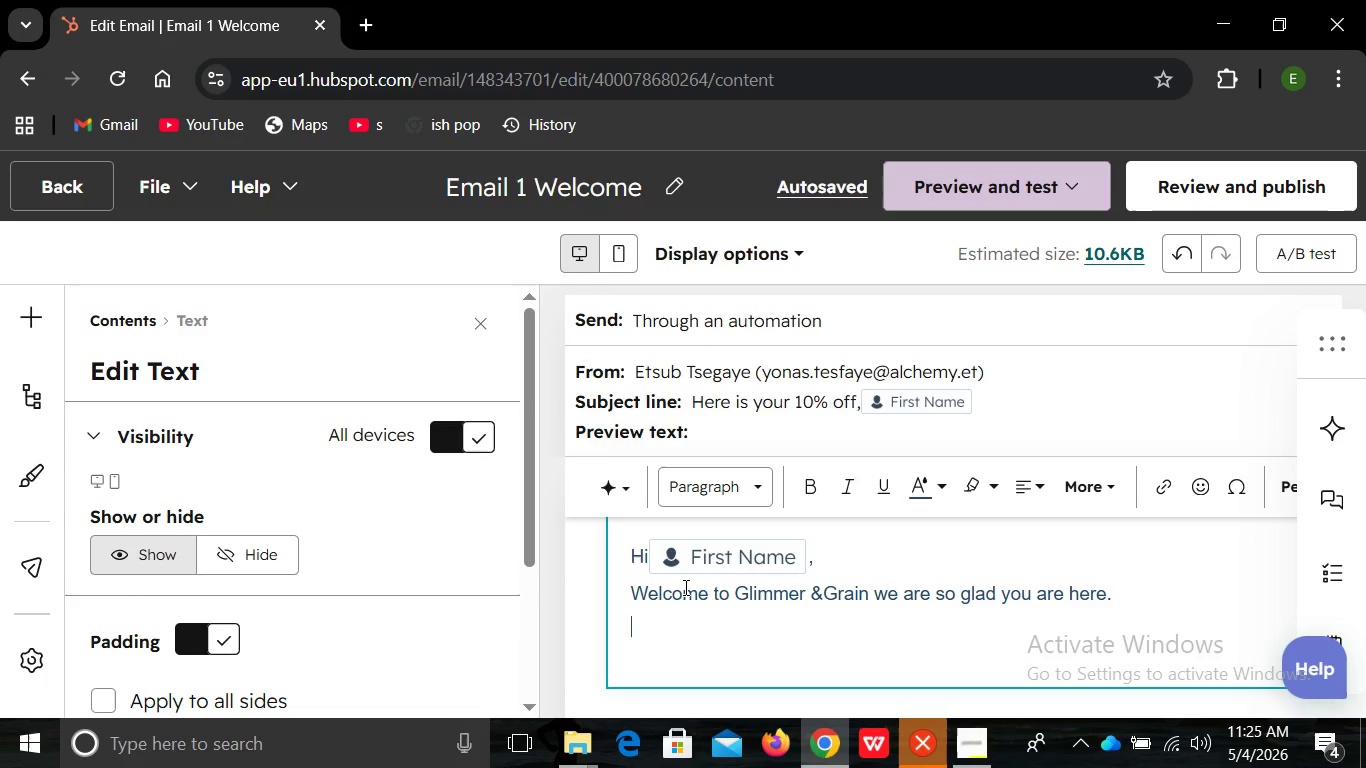 
type(As promised,here is )
 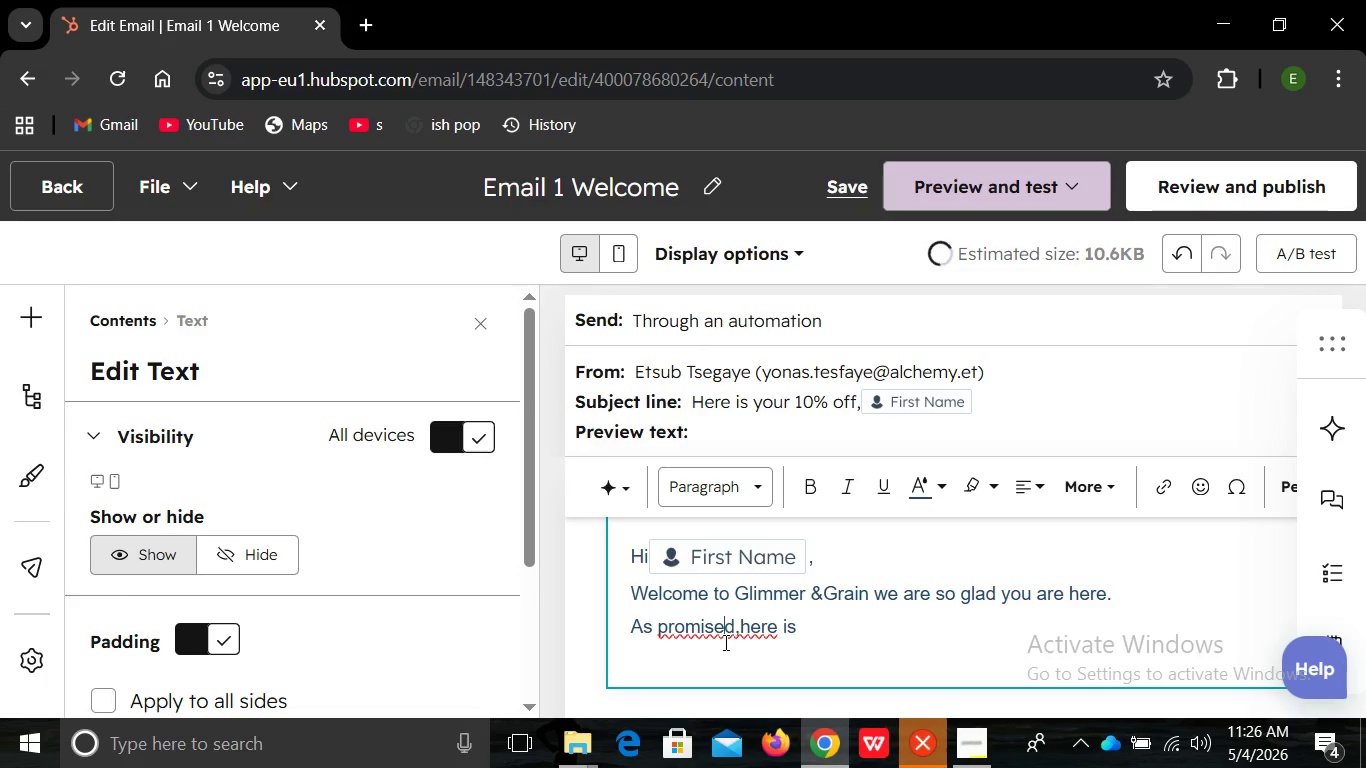 
left_click([724, 642])
 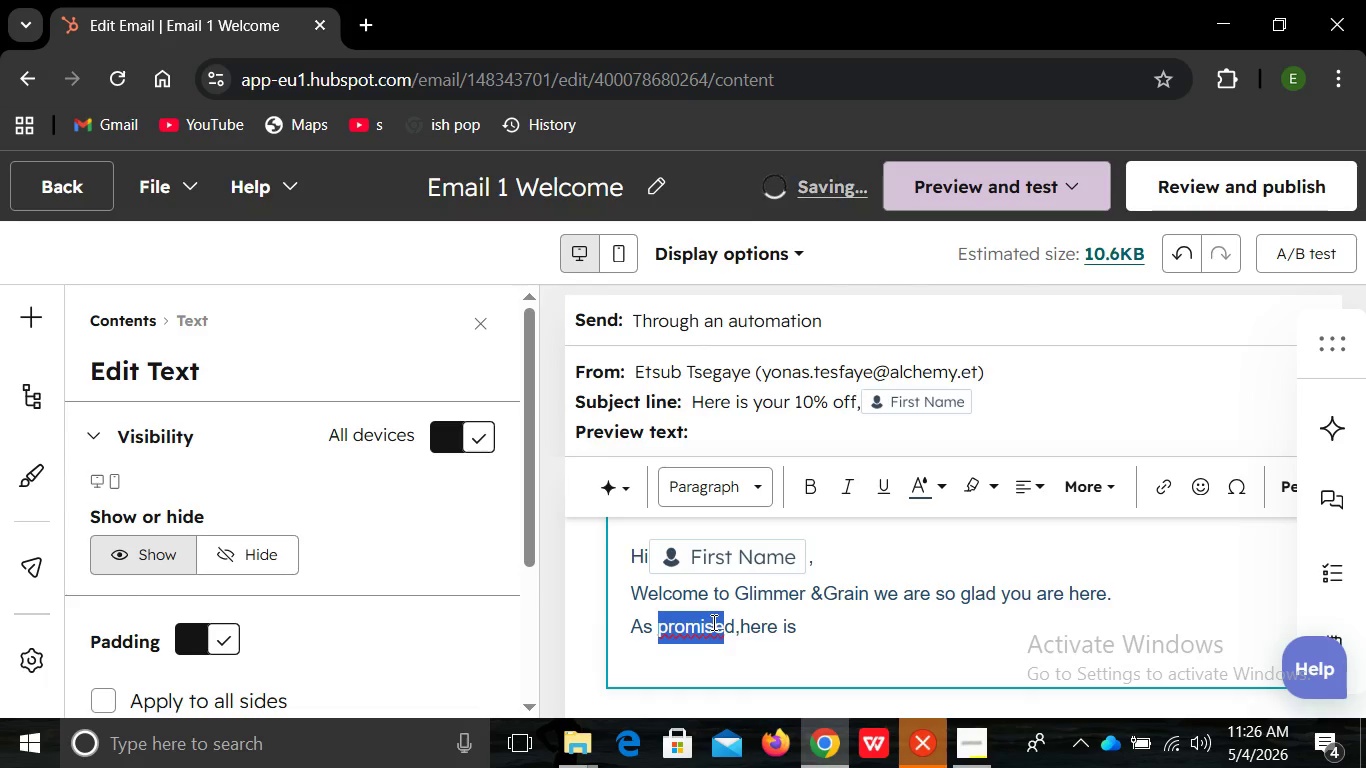 
right_click([712, 622])
 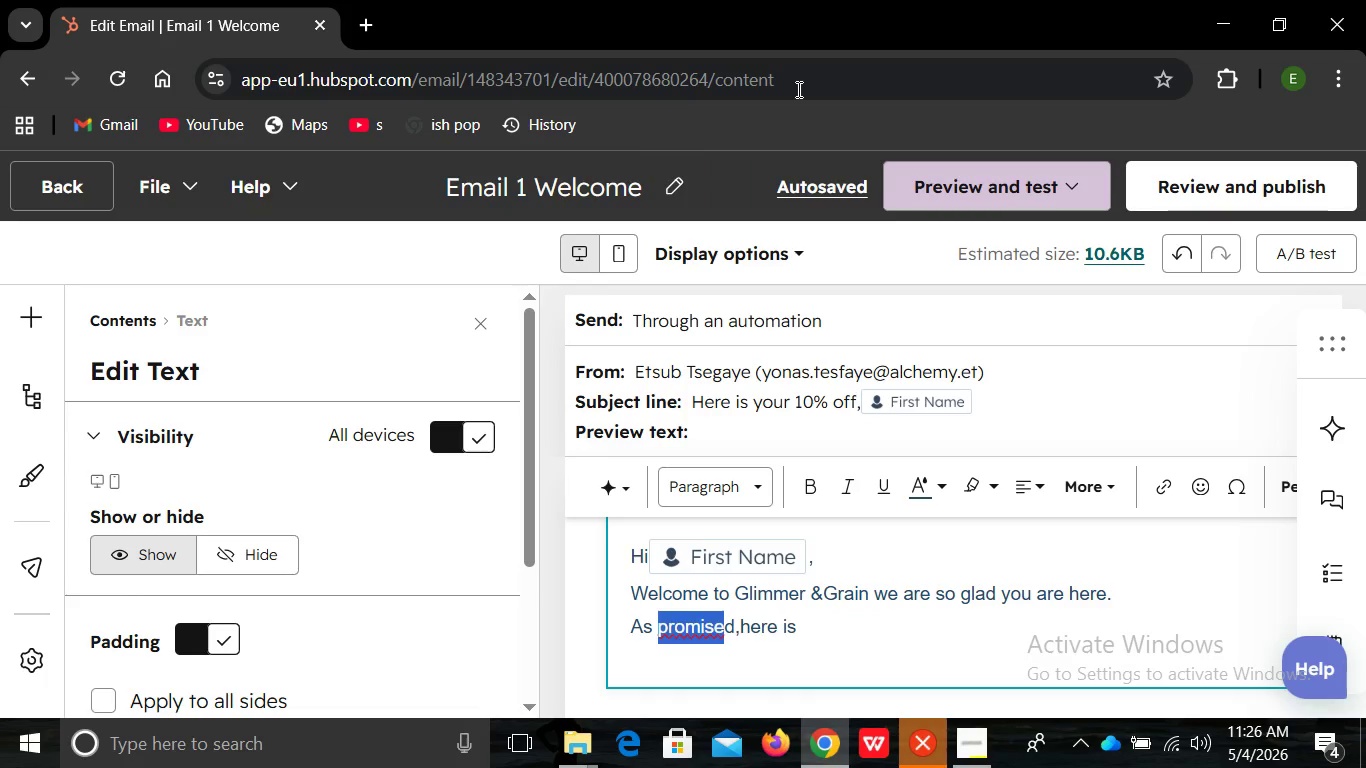 
left_click([797, 89])
 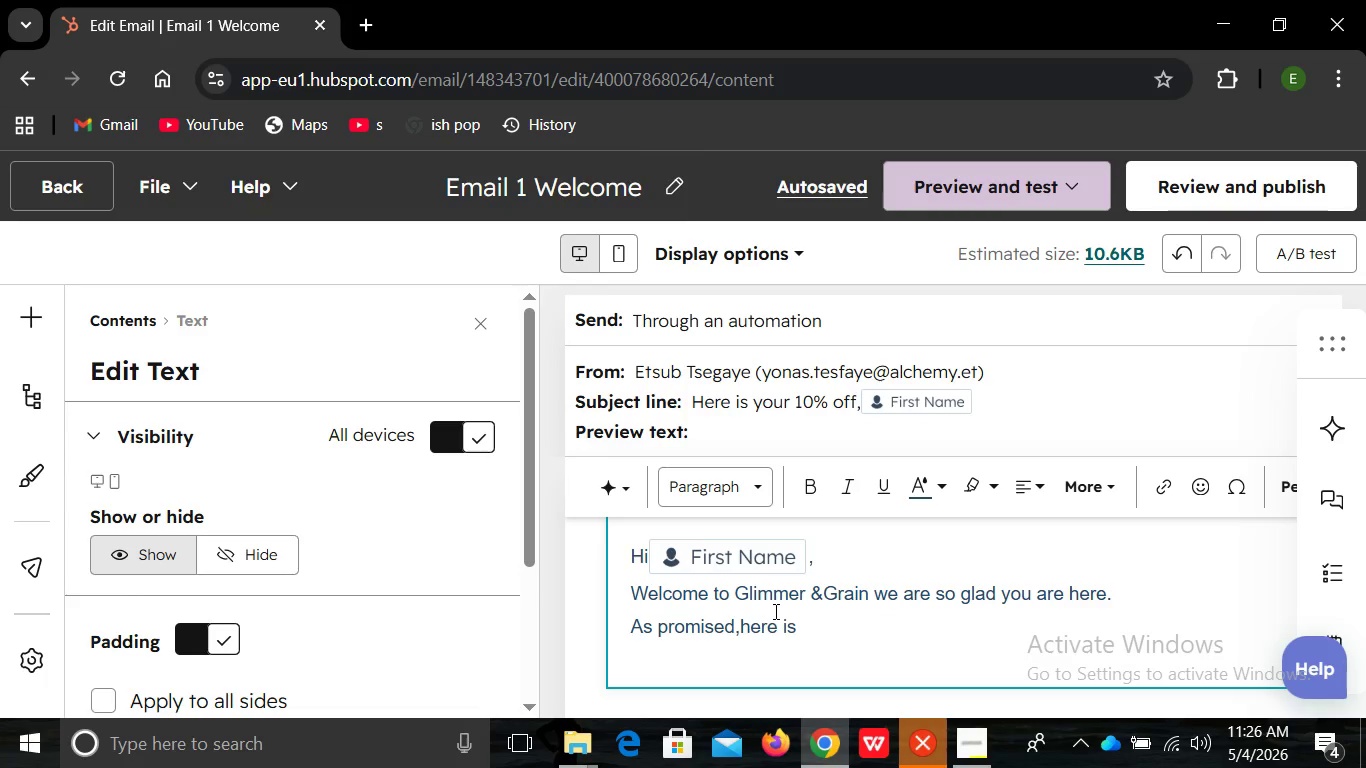 
key(Backspace)
 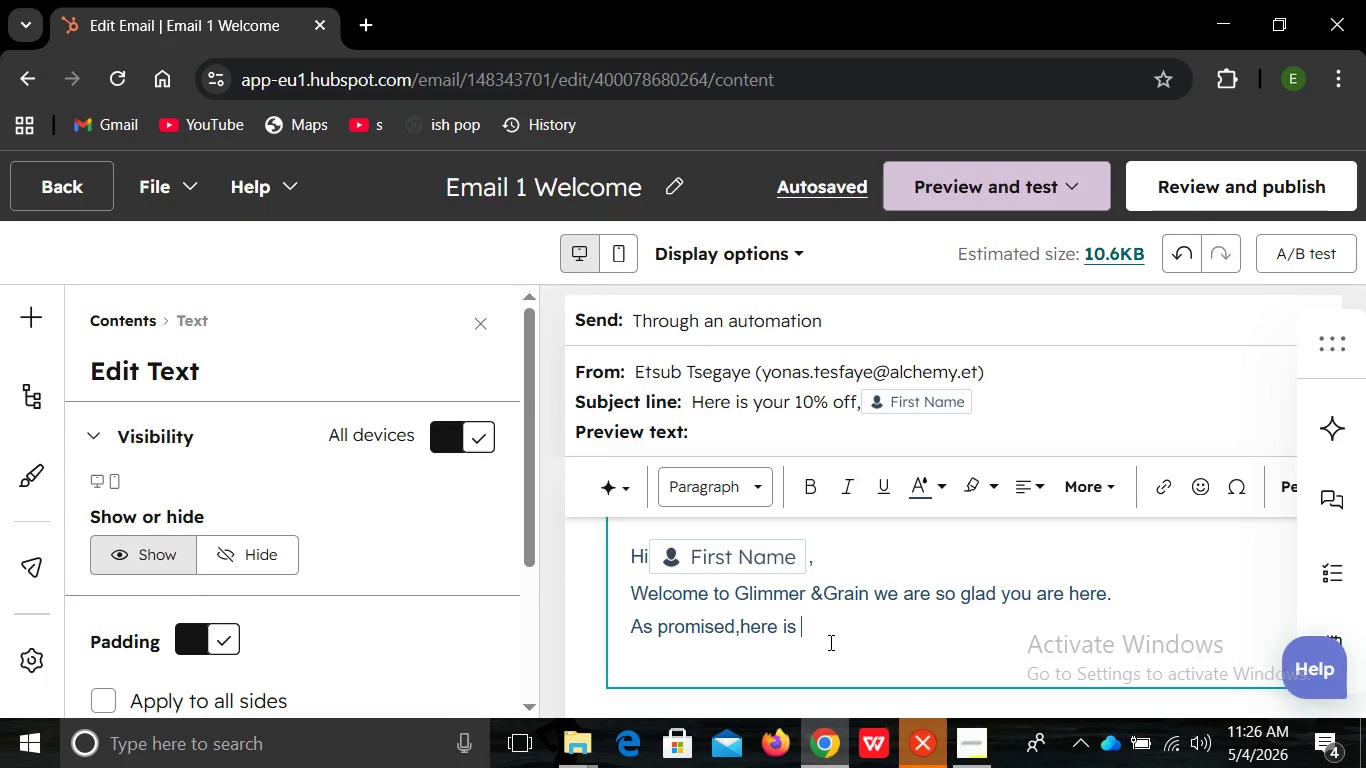 
left_click([829, 642])
 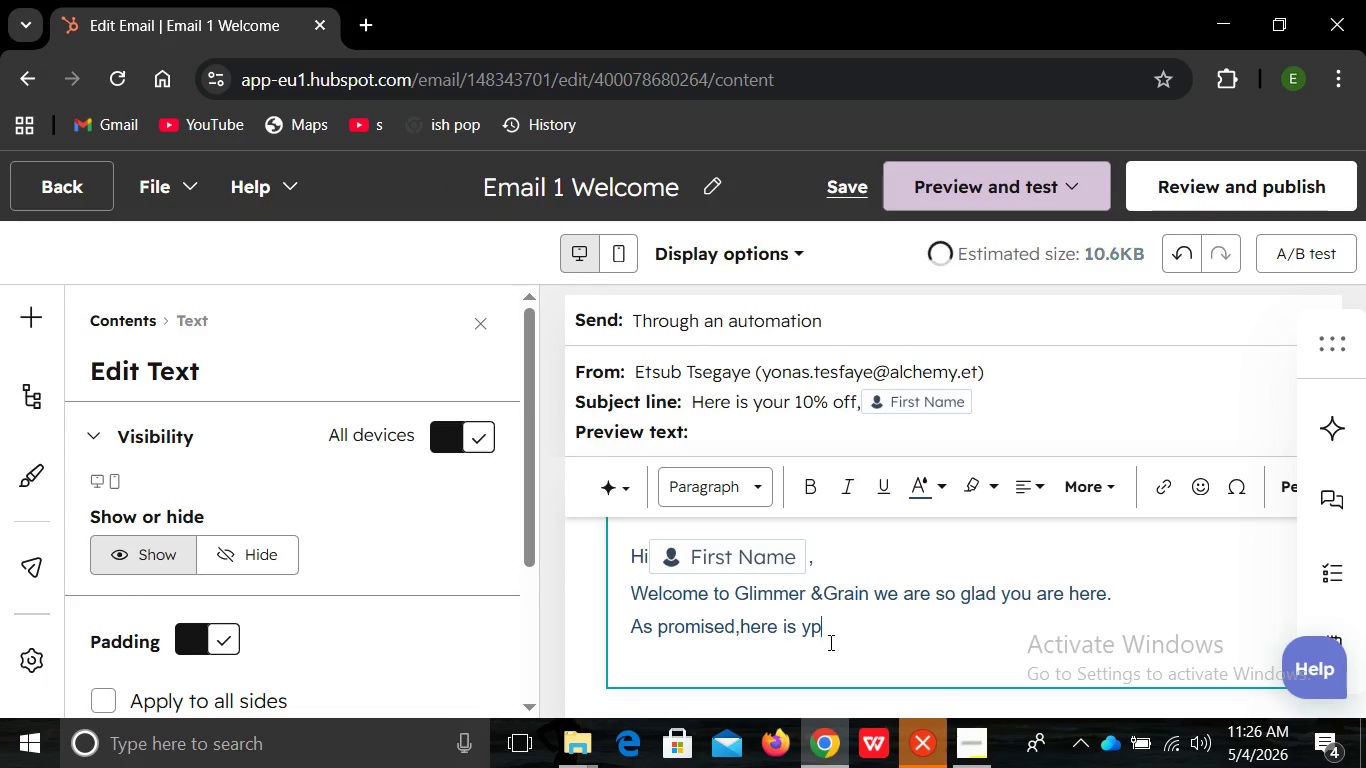 
type(y)
key(Backspace)
key(Backspace)
key(Backspace)
key(Backspace)
type(our)
 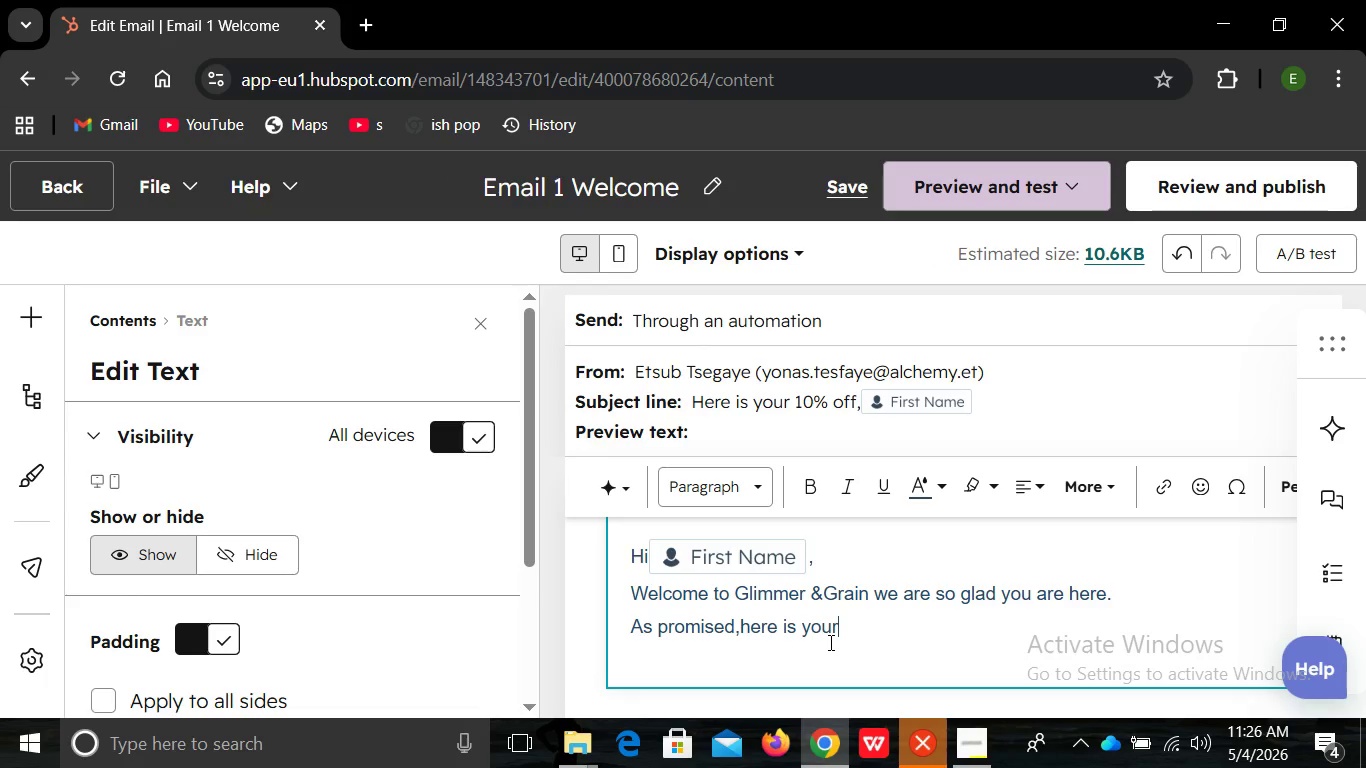 
hold_key(key=P, duration=0.34)
 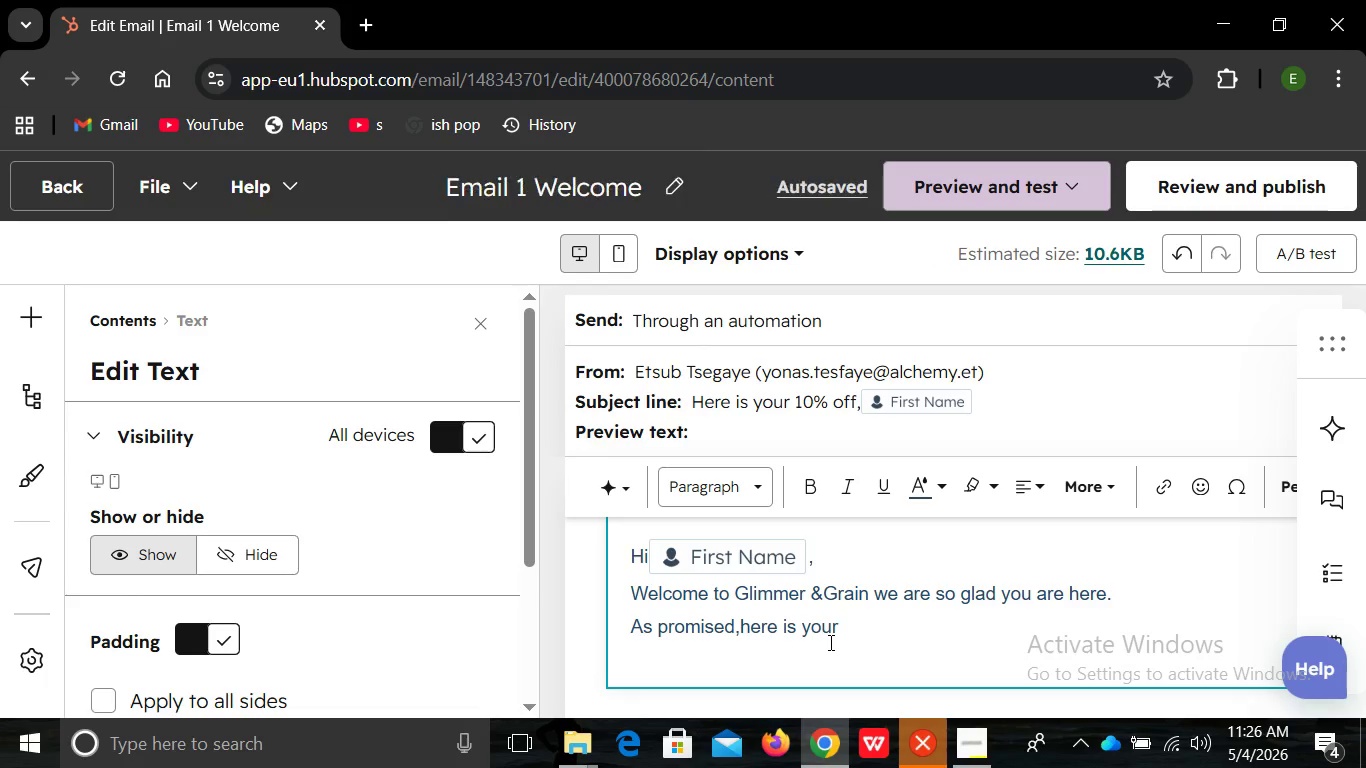 
type(10% off discount code ;)
key(Backspace)
type(:)
 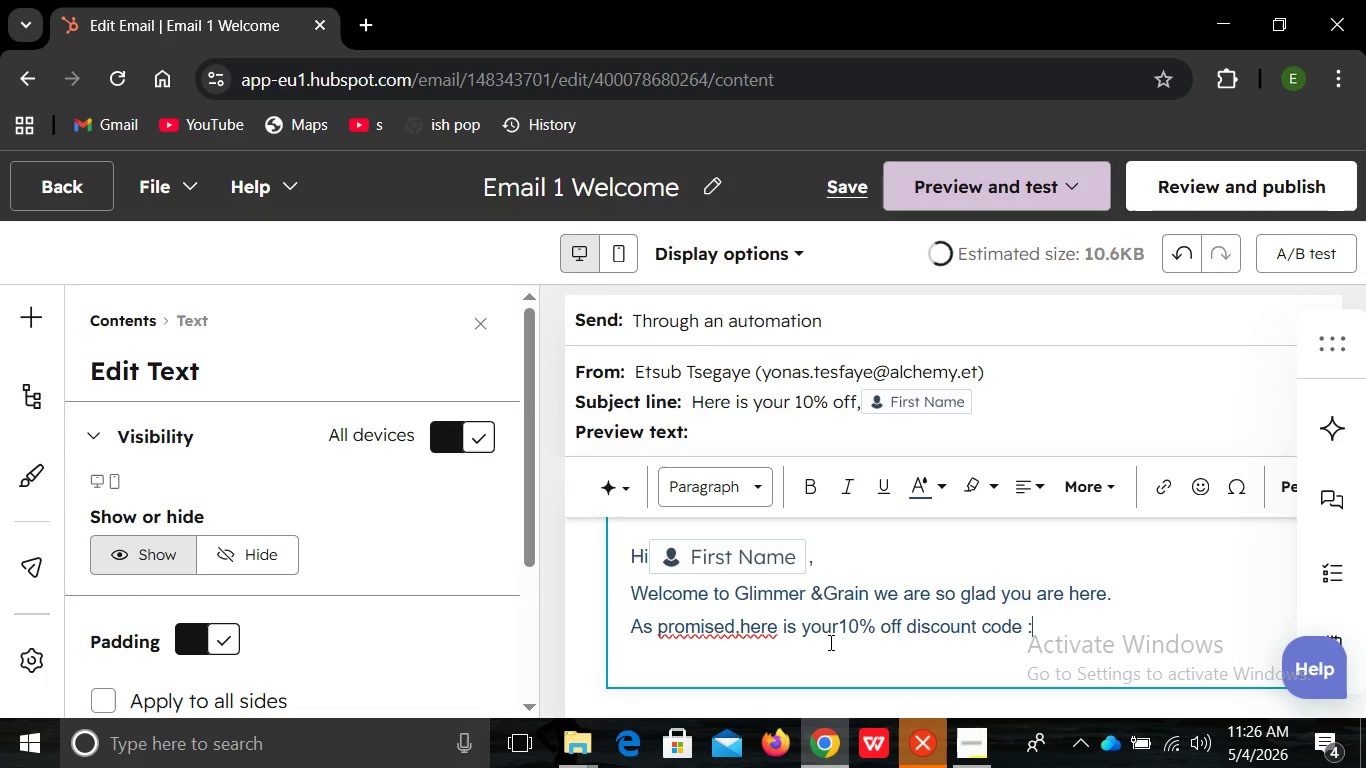 
left_click([717, 623])
 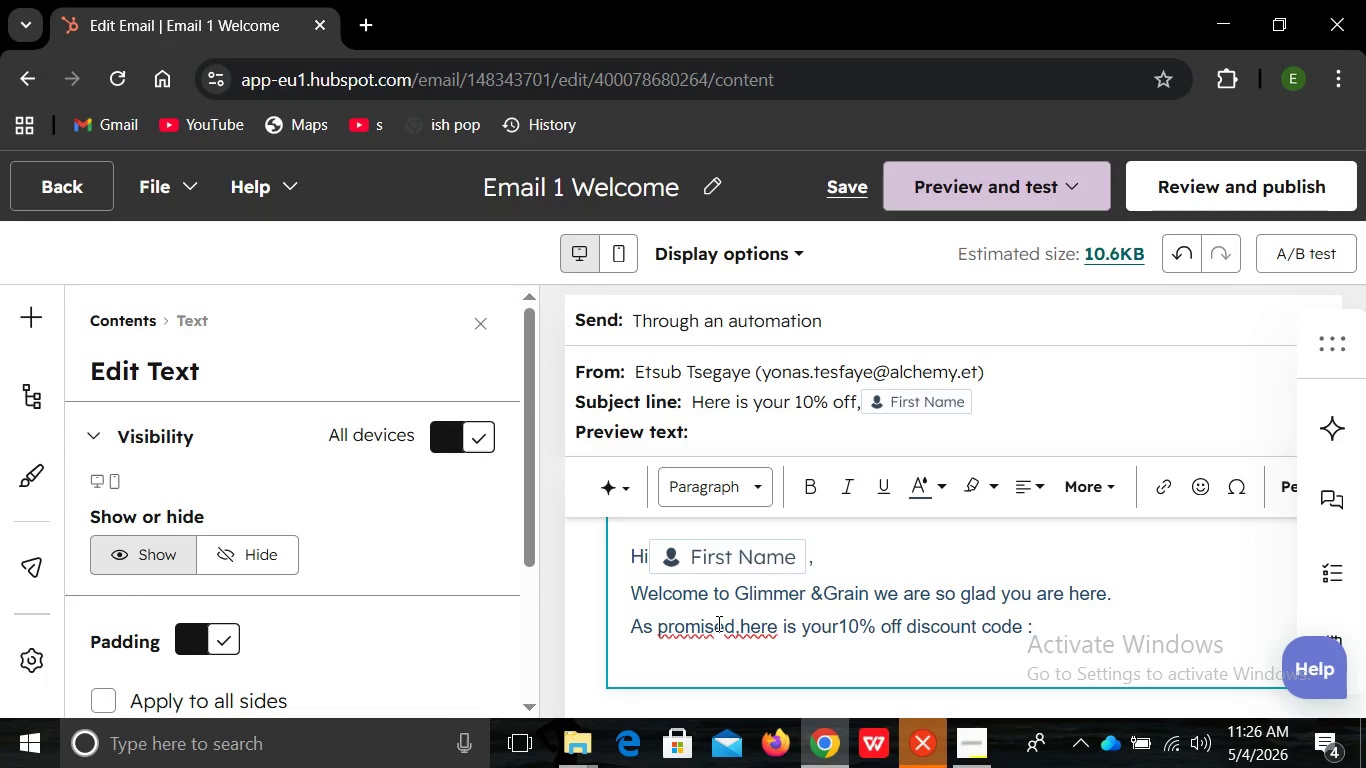 
left_click([717, 623])
 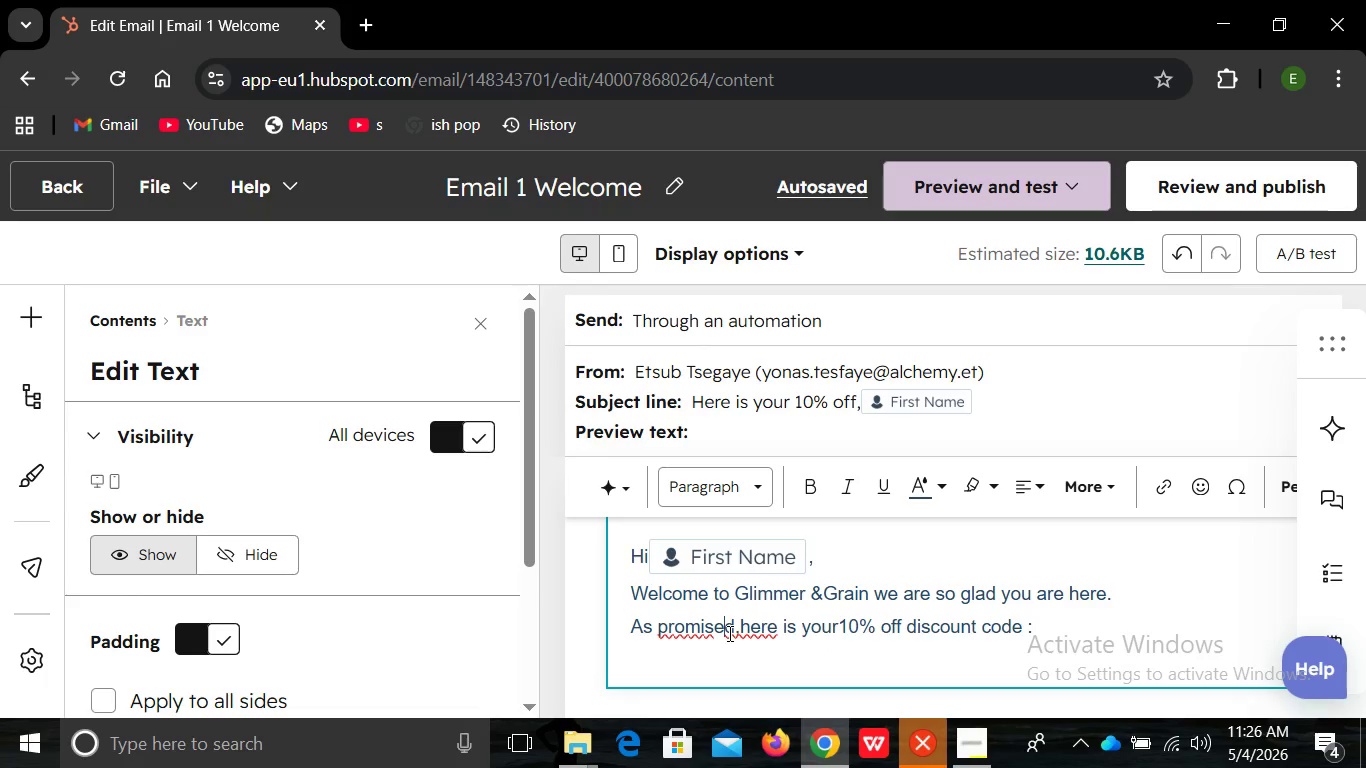 
left_click([728, 633])
 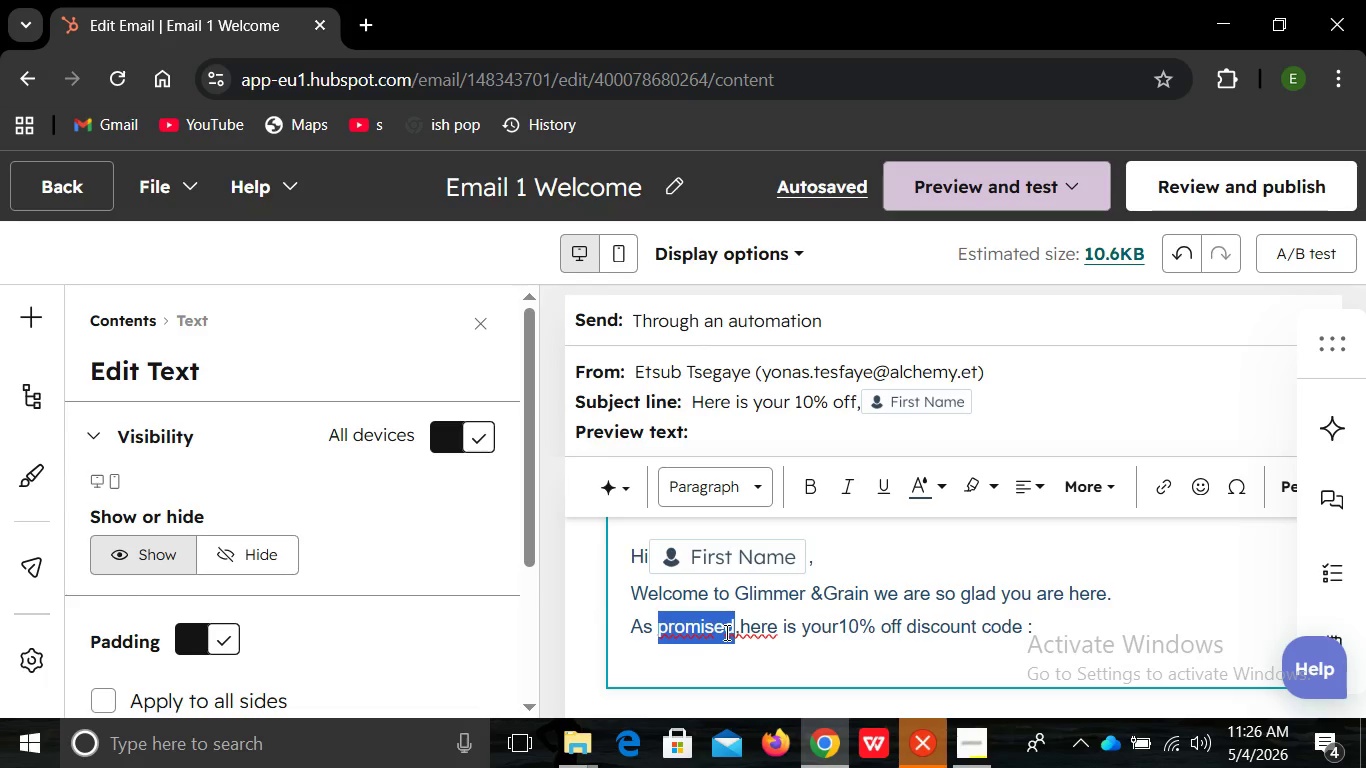 
left_click([725, 632])
 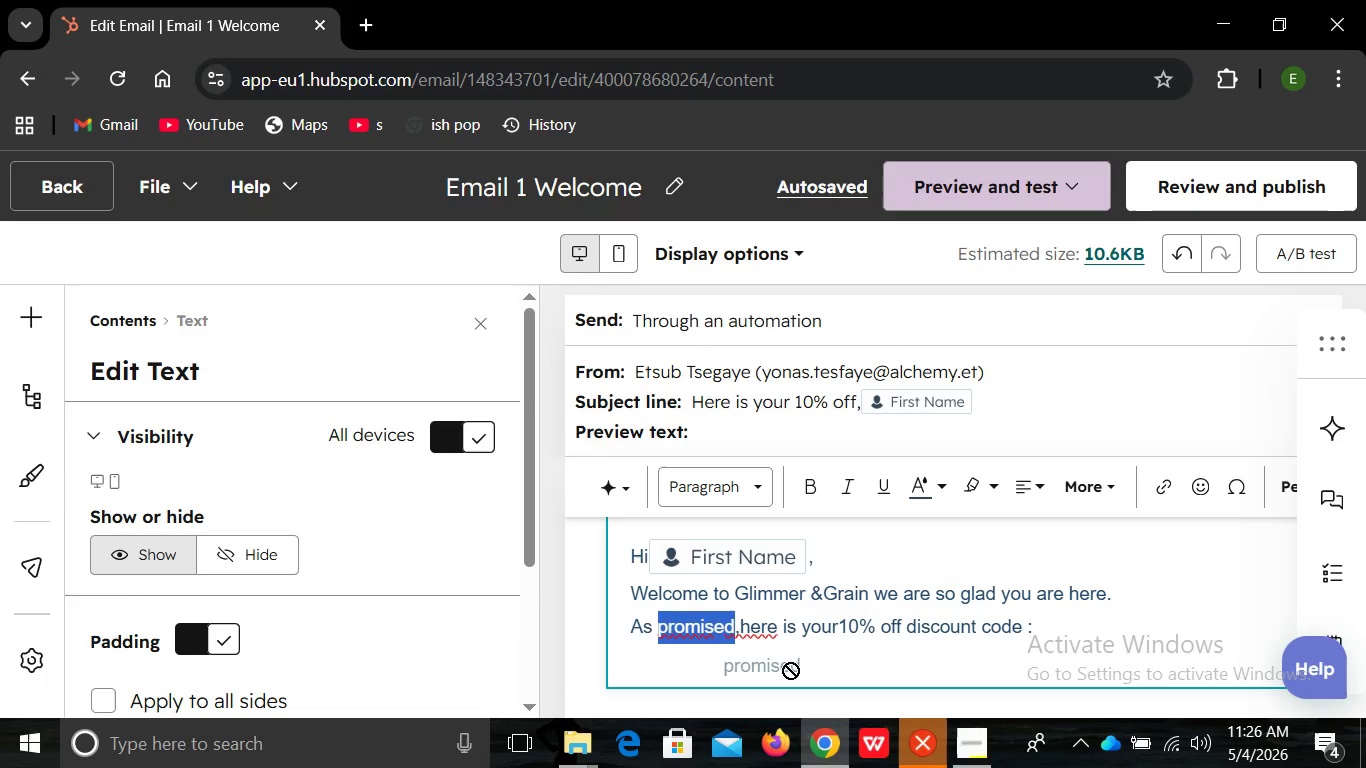 
left_click([725, 632])
 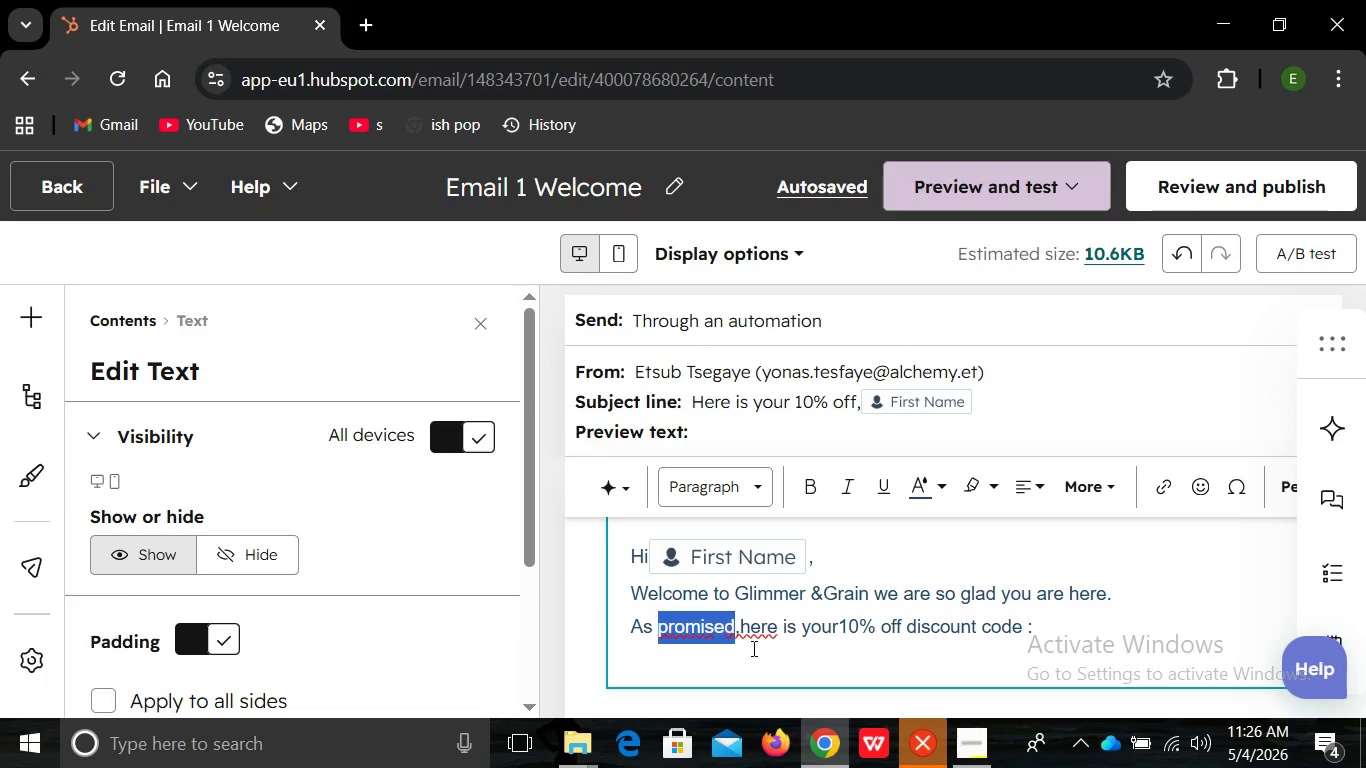 
left_click_drag(start_coordinate=[725, 632], to_coordinate=[790, 670])
 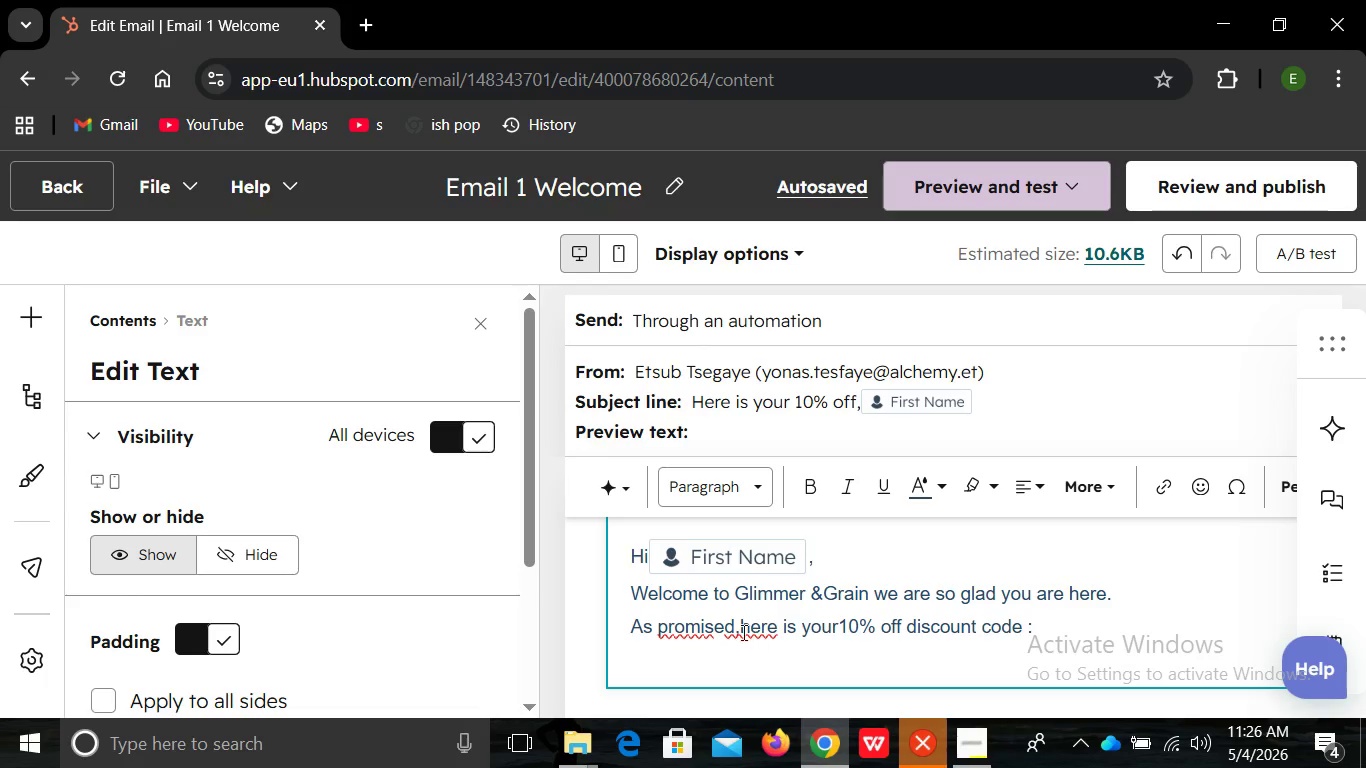 
left_click([790, 670])
 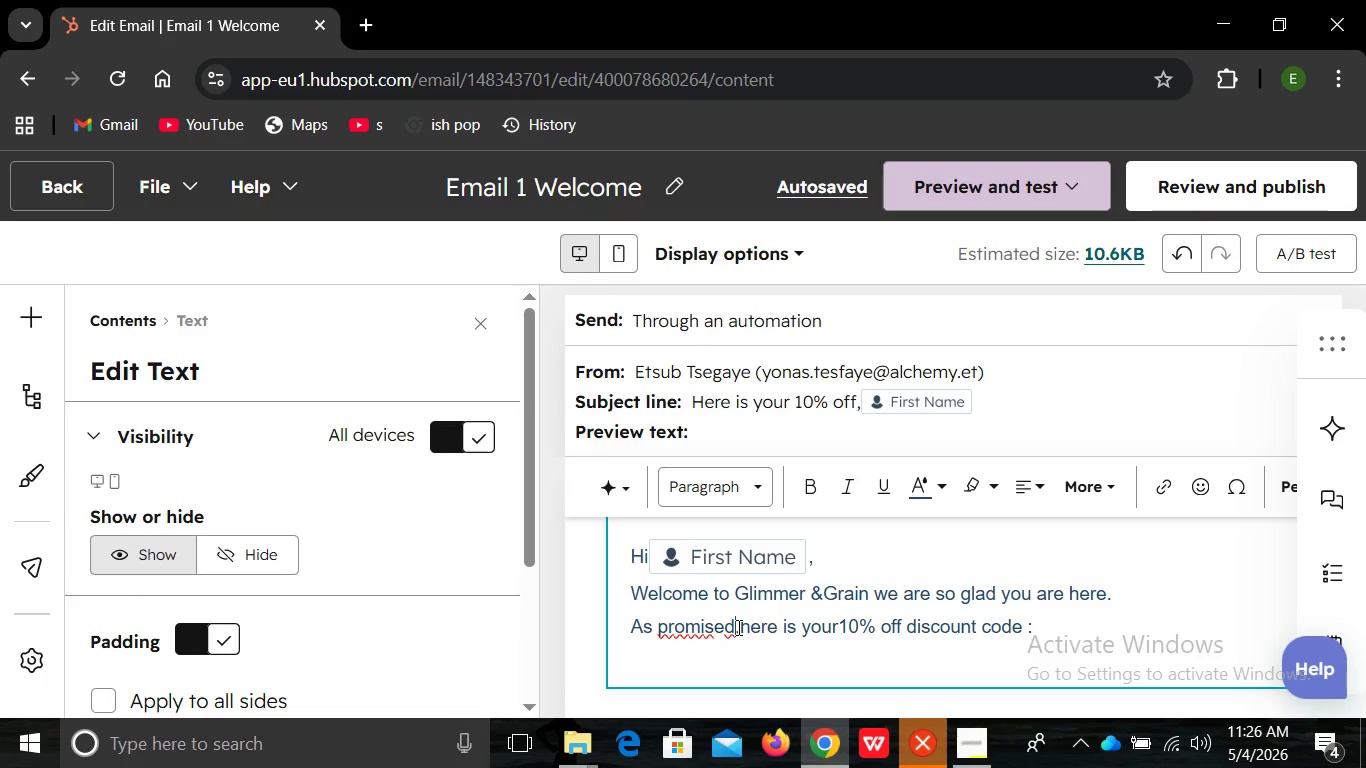 
left_click([737, 627])
 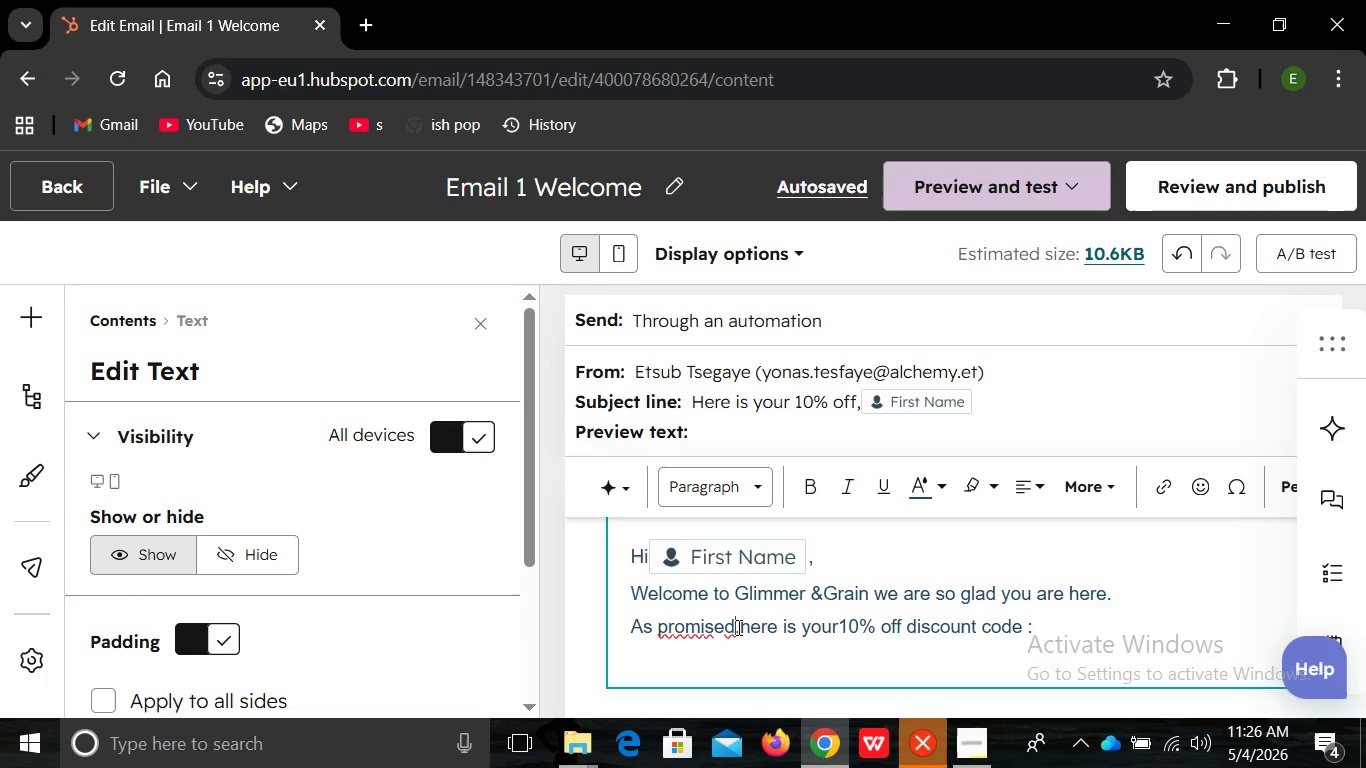 
left_click([737, 627])
 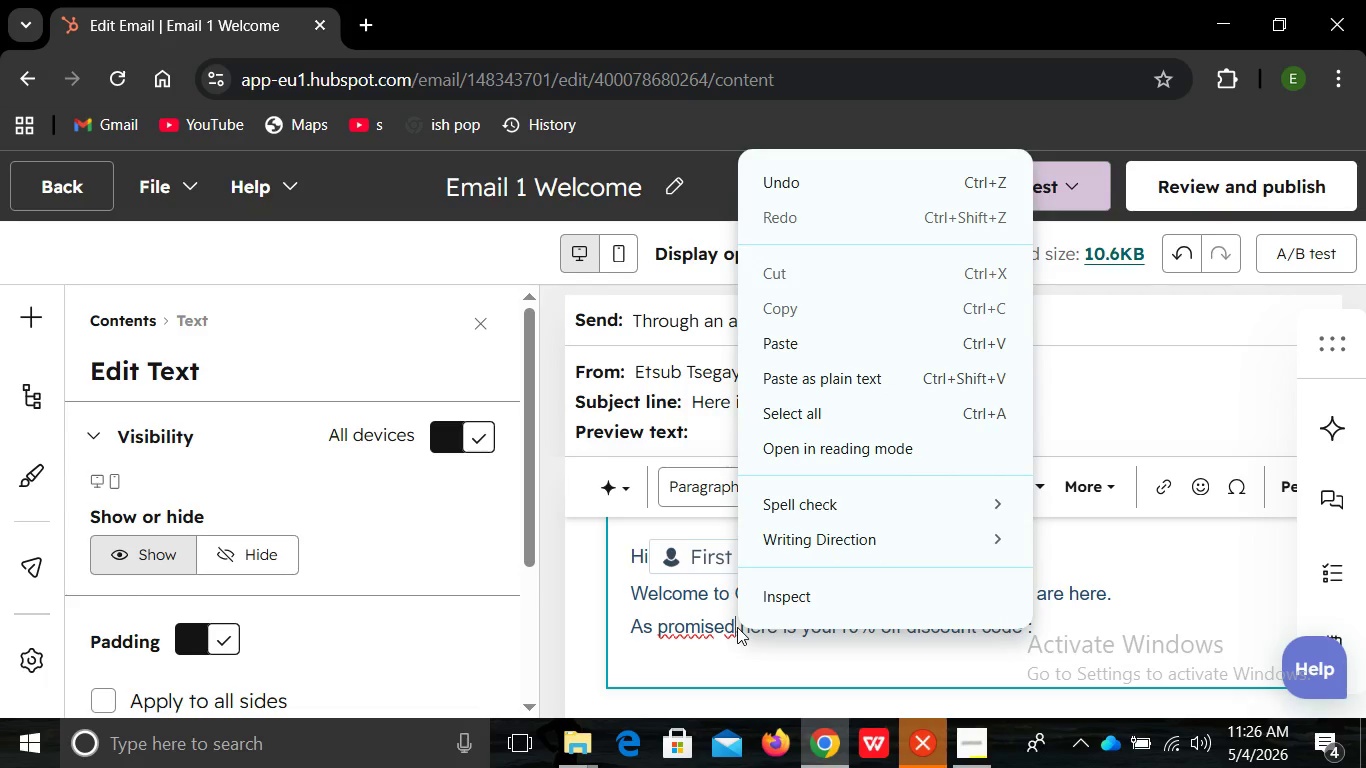 
right_click([737, 627])
 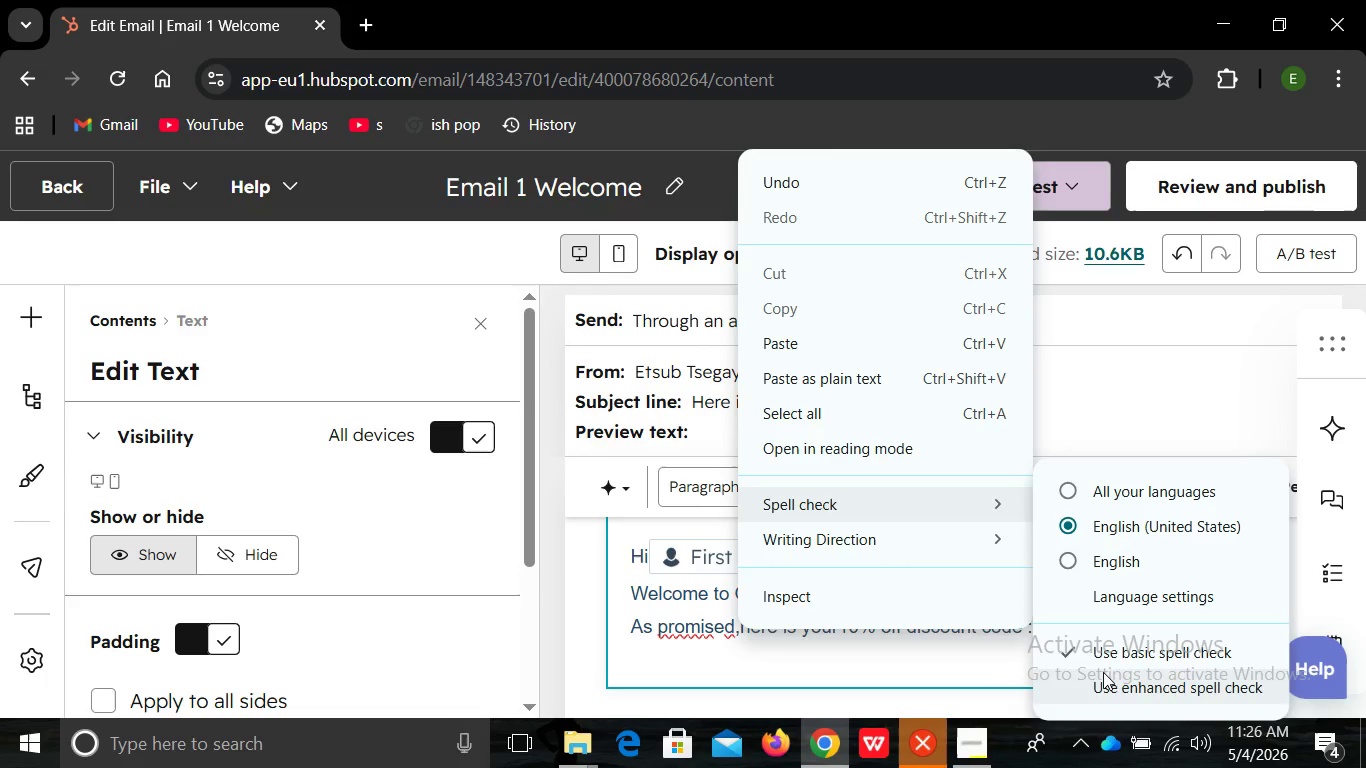 
wait(7.68)
 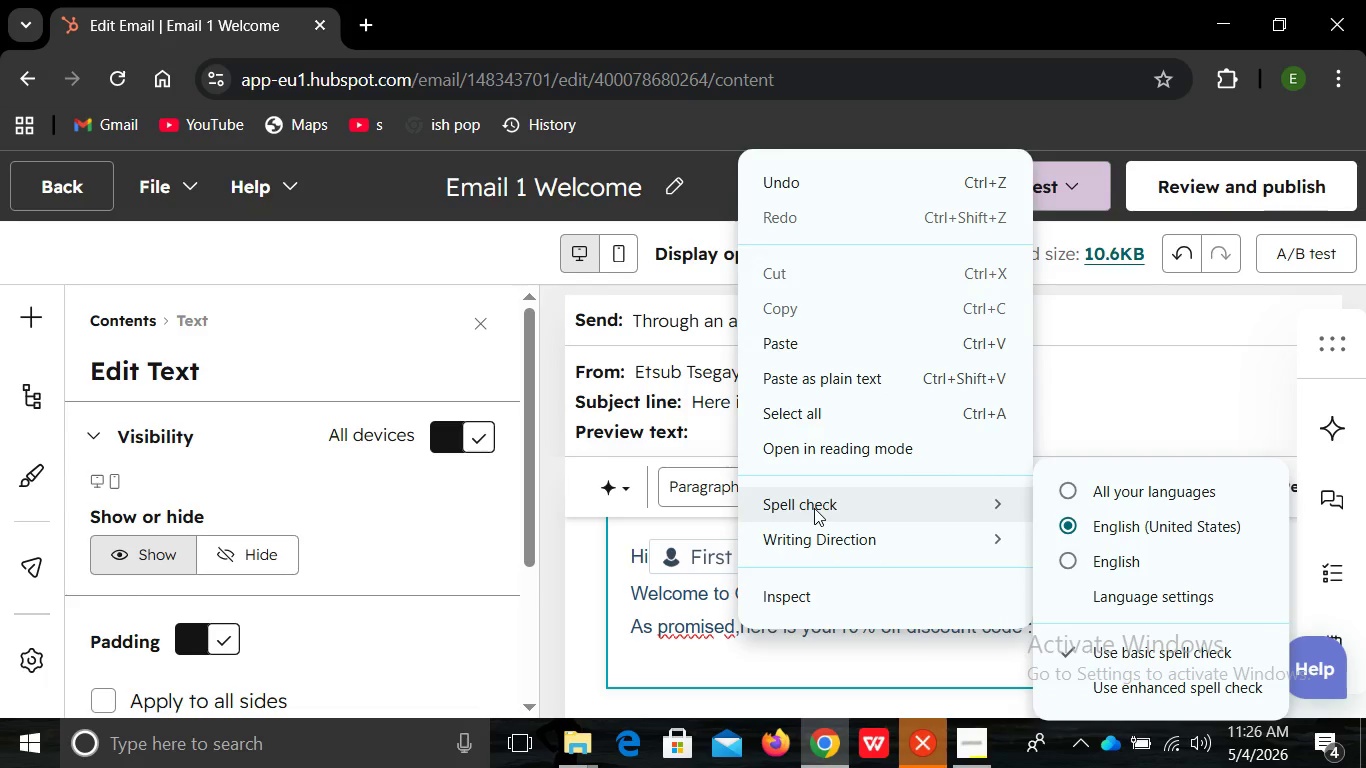 
mouse_move([944, 510])
 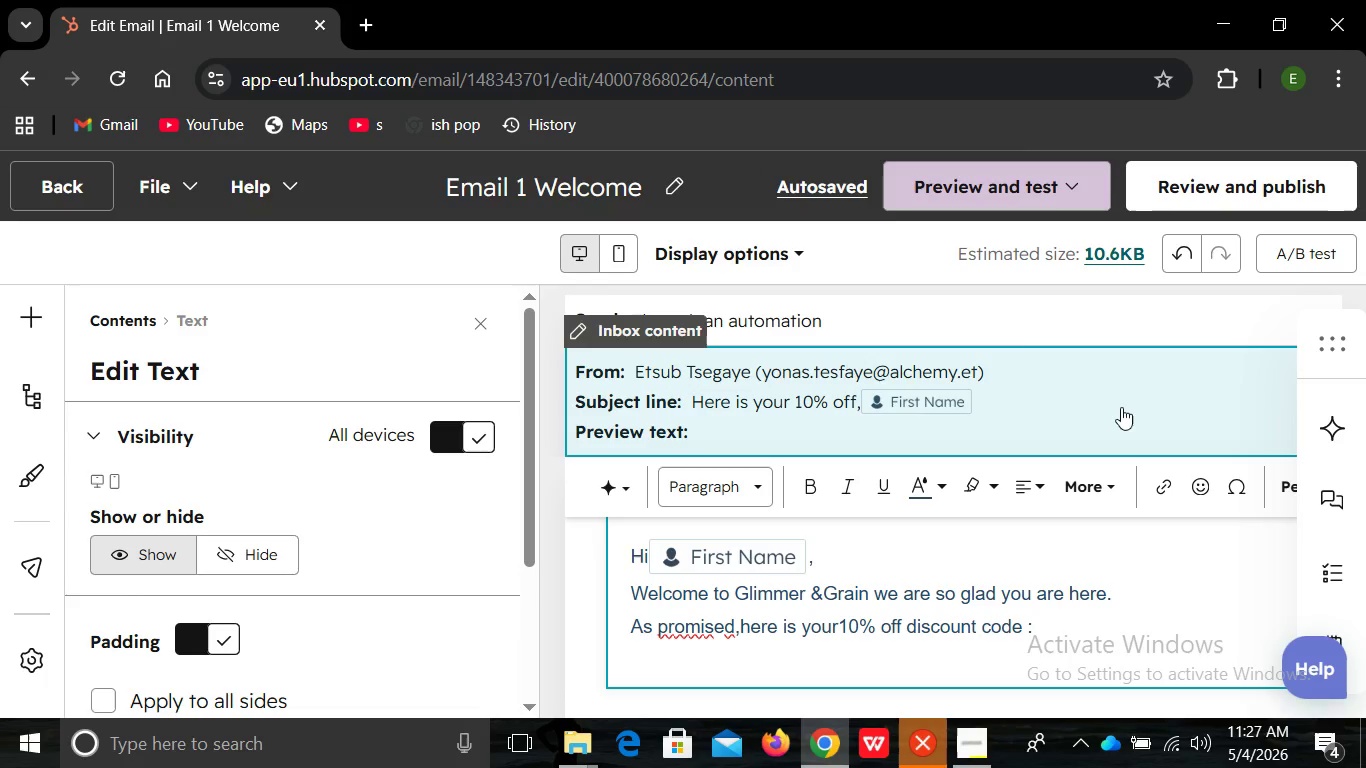 
left_click([1121, 407])
 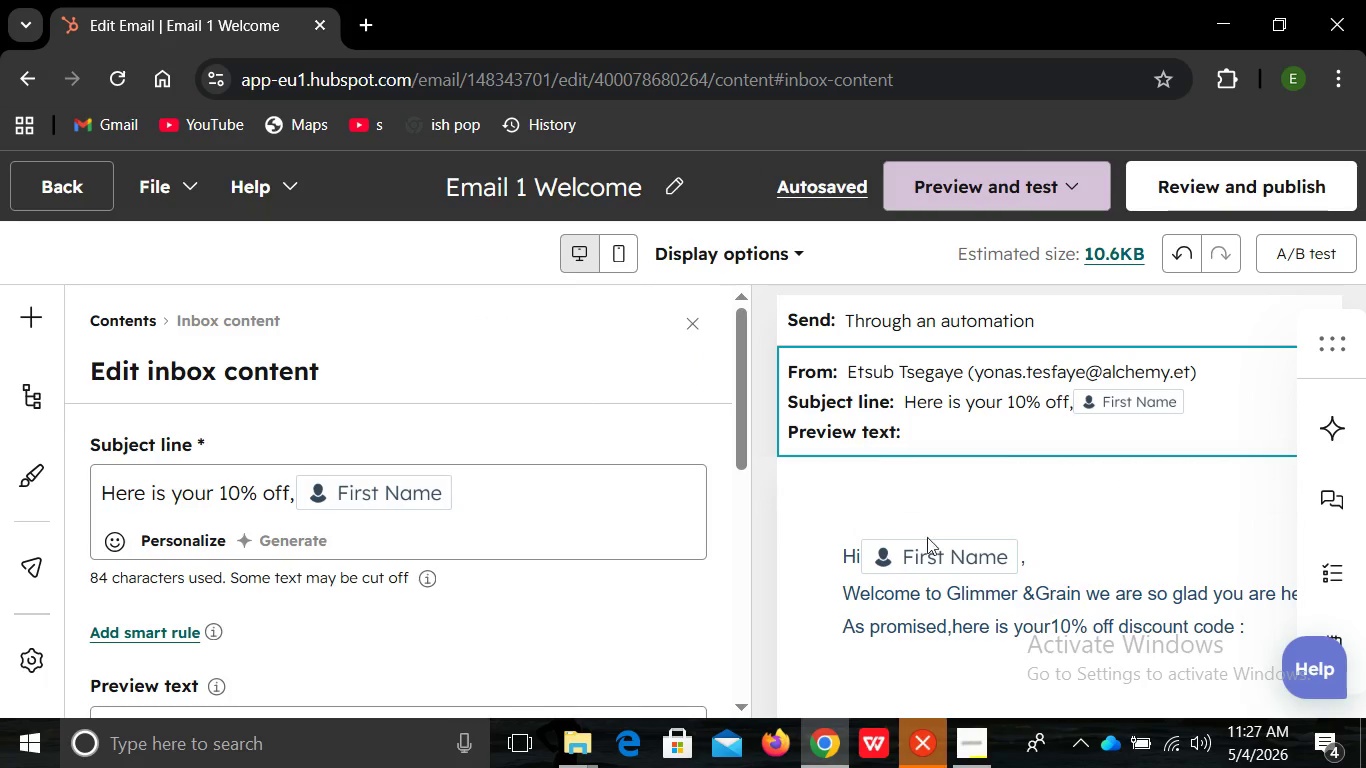 
left_click([1121, 407])
 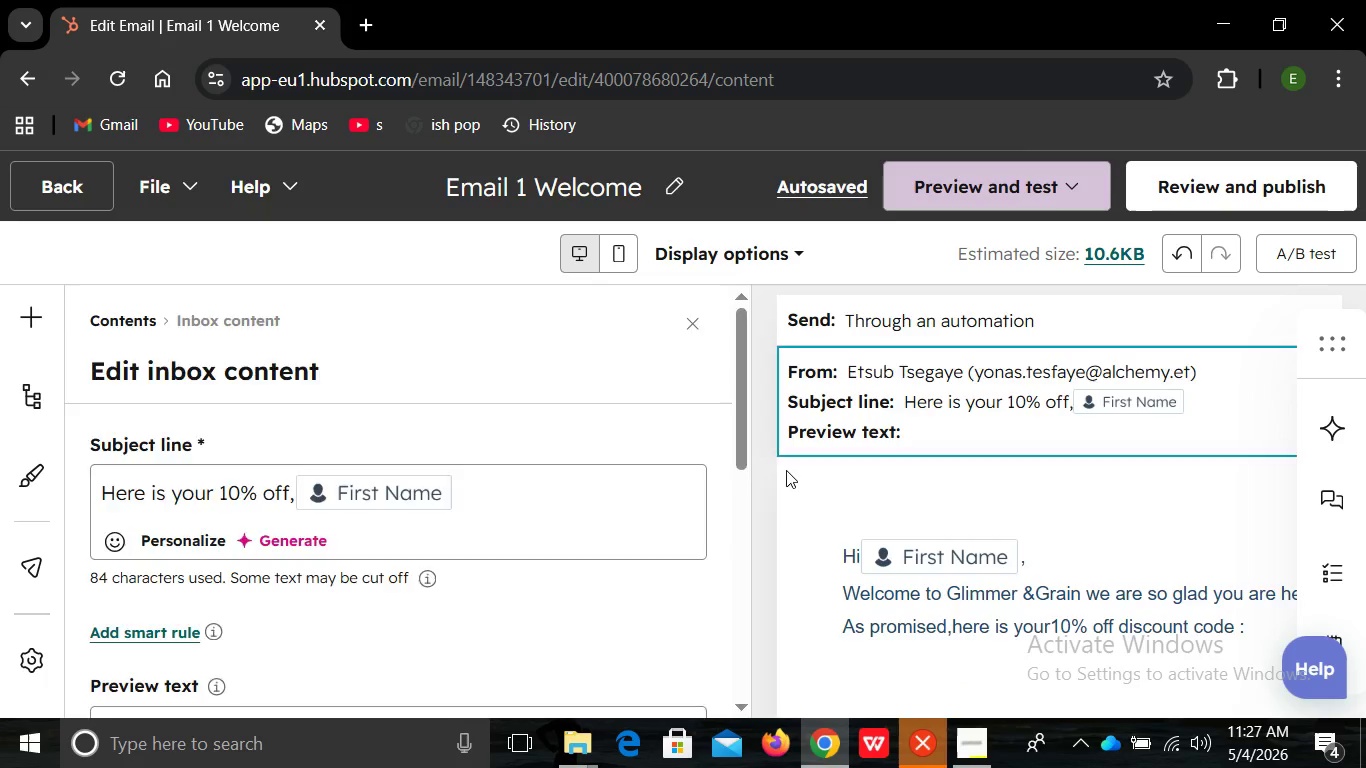 
left_click([786, 470])
 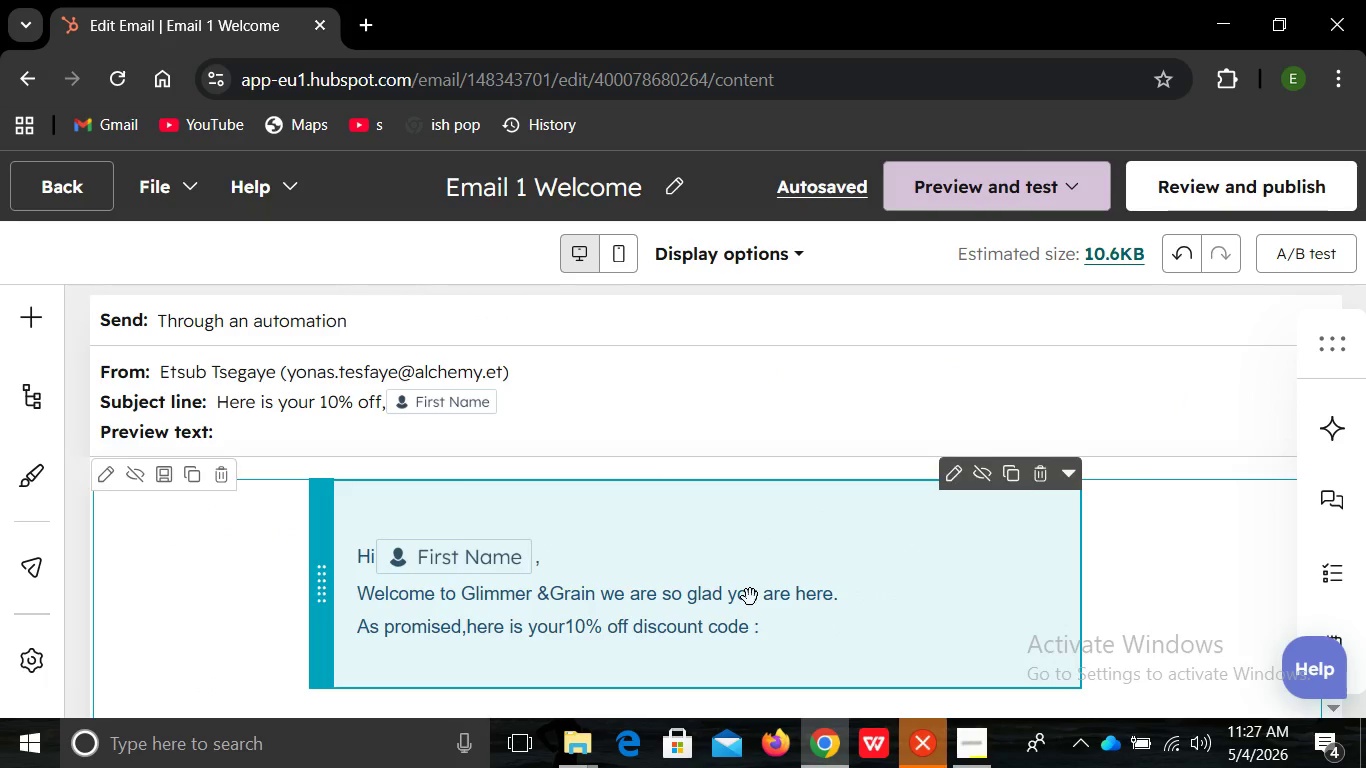 
mouse_move([762, 561])
 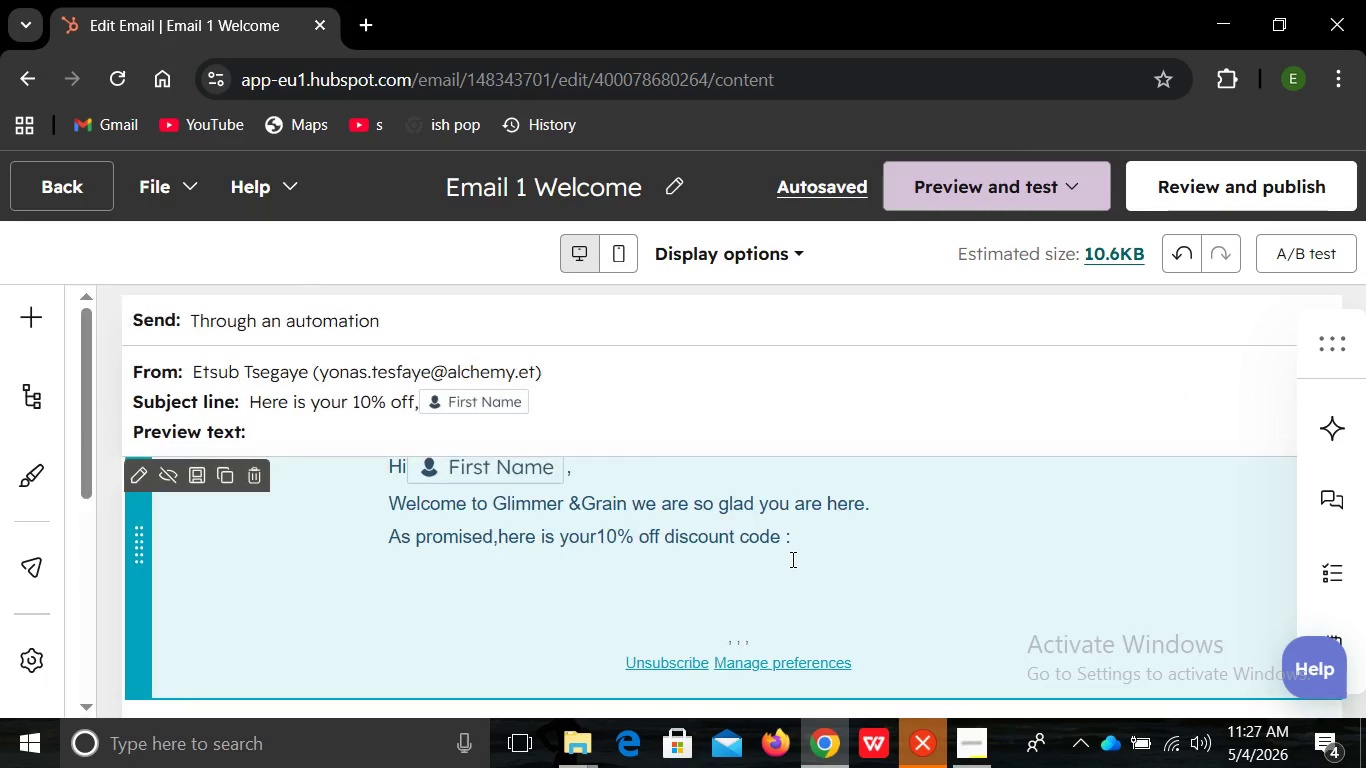 
left_click([791, 559])
 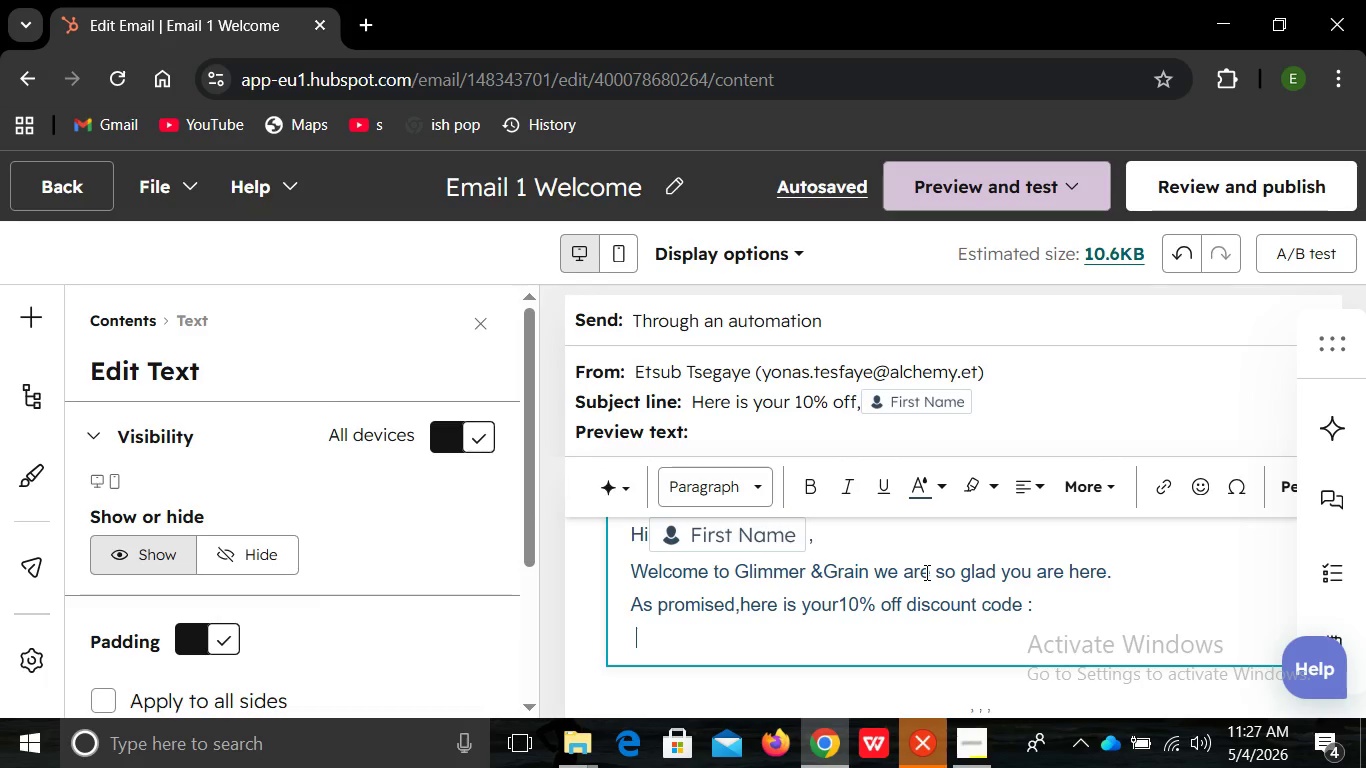 
wait(10.66)
 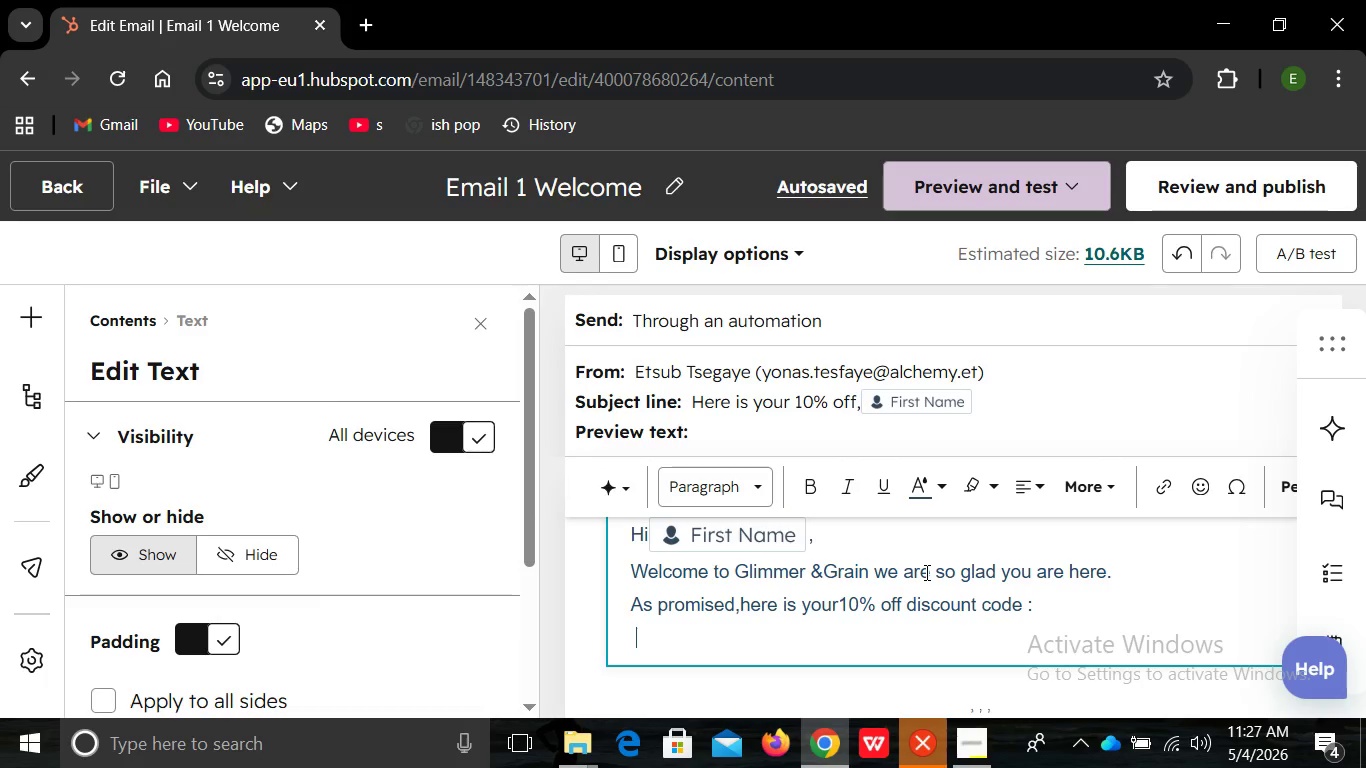 
left_click([1287, 488])
 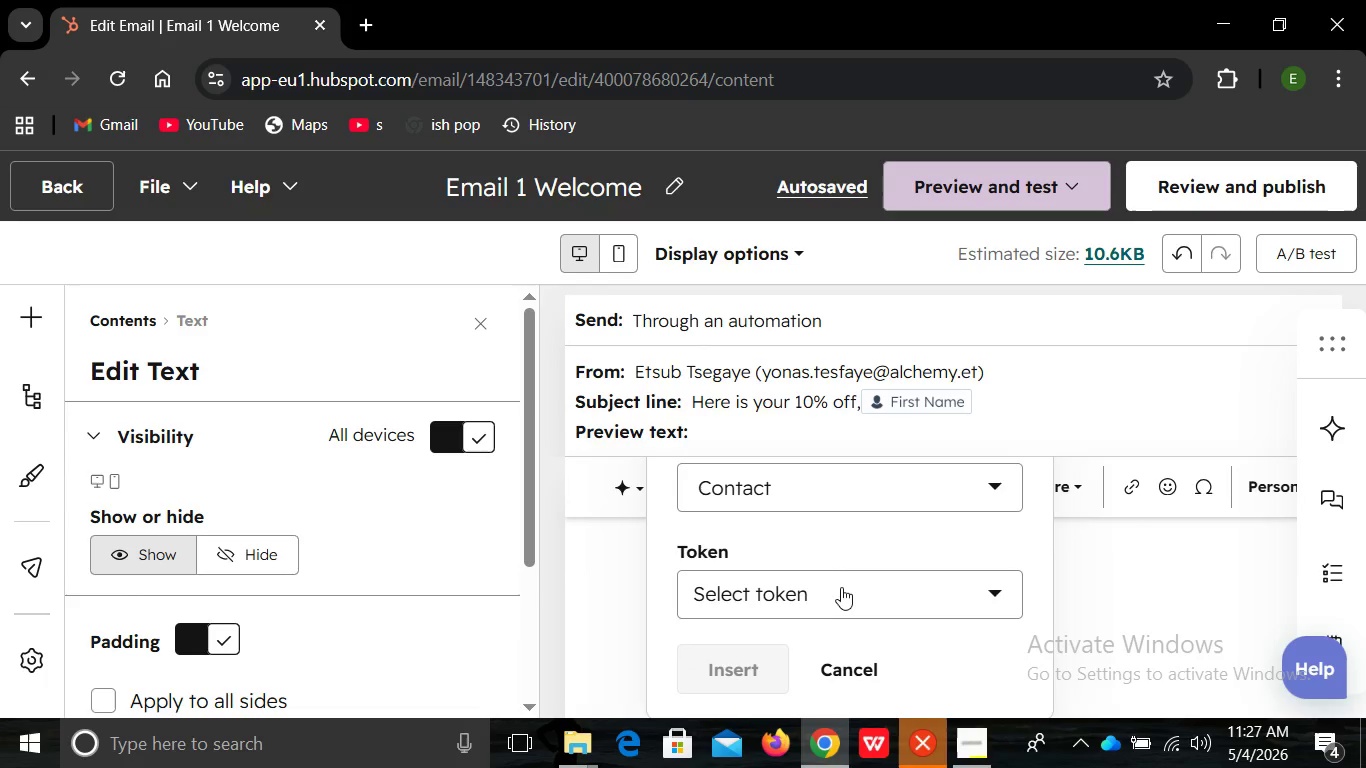 
left_click([841, 588])
 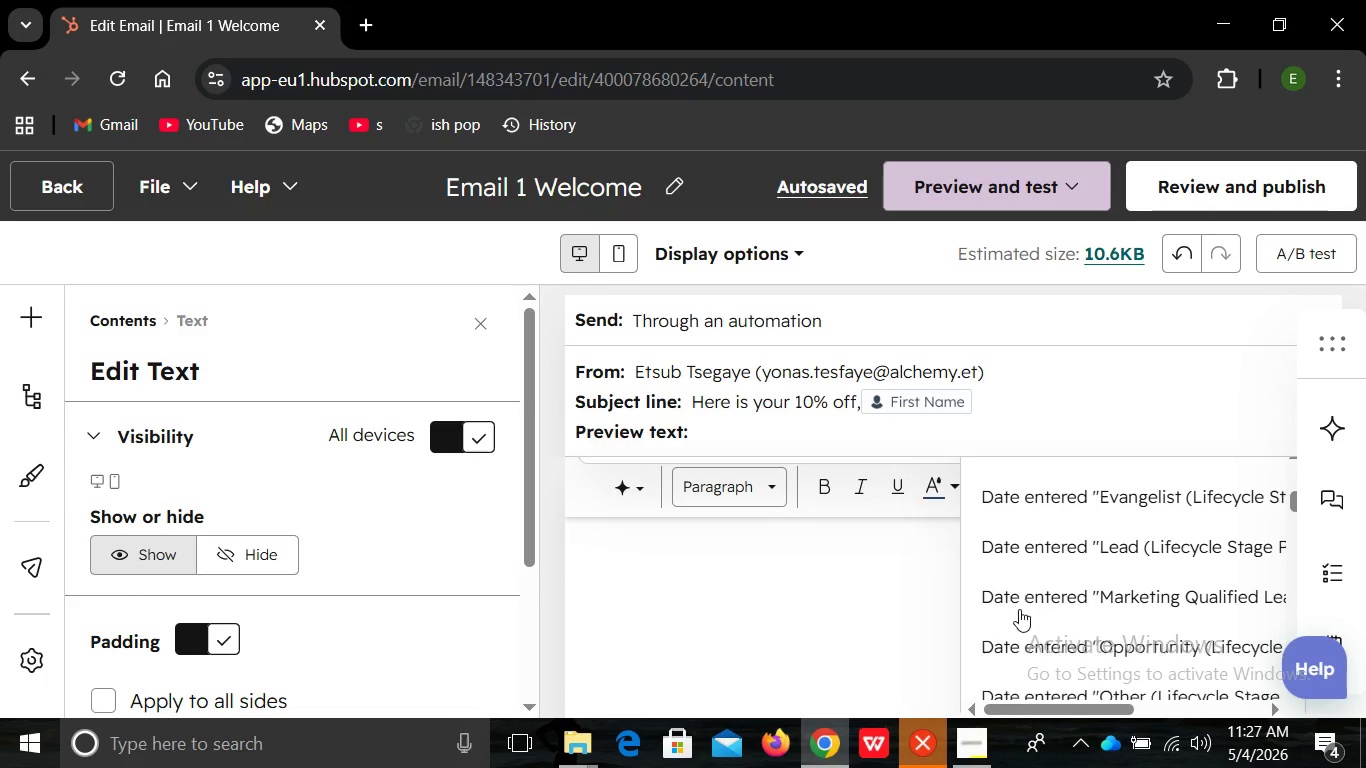 
wait(9.41)
 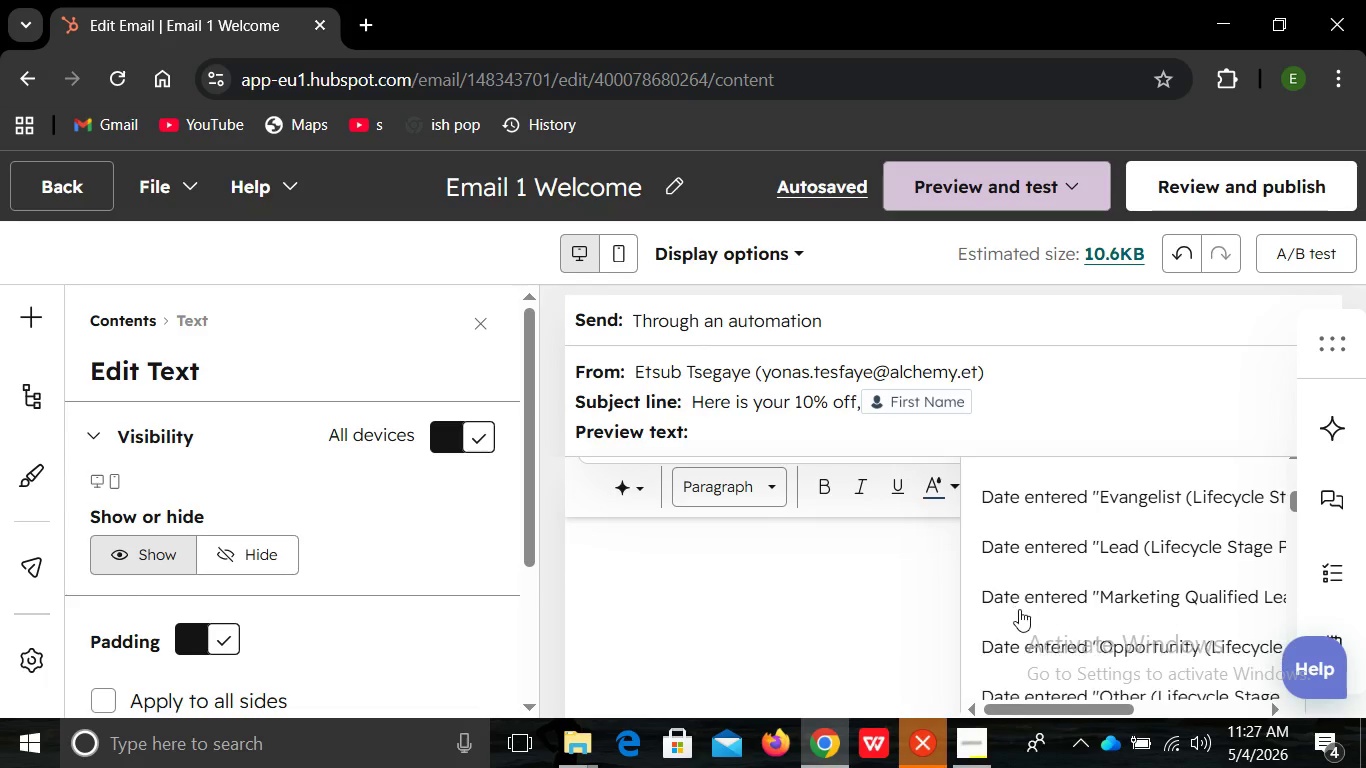 
left_click([1051, 504])
 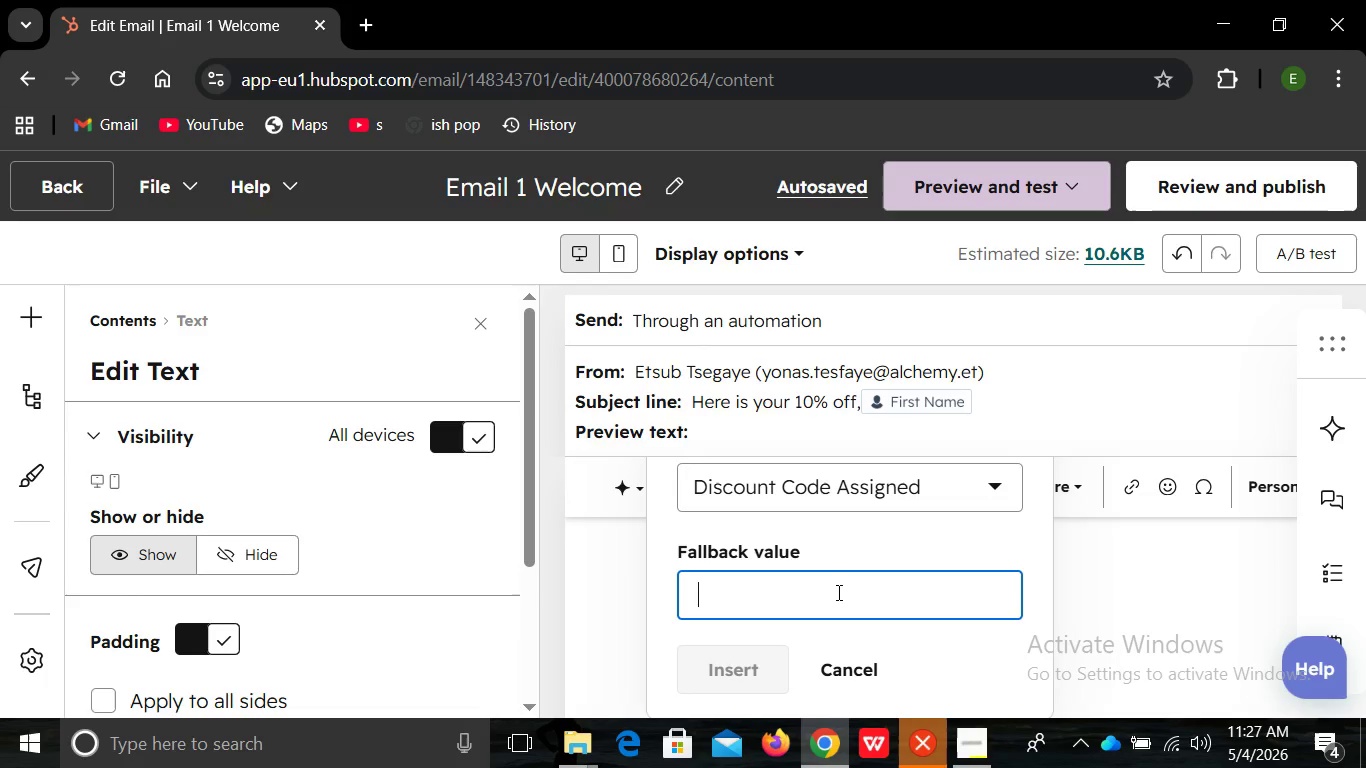 
left_click([837, 592])
 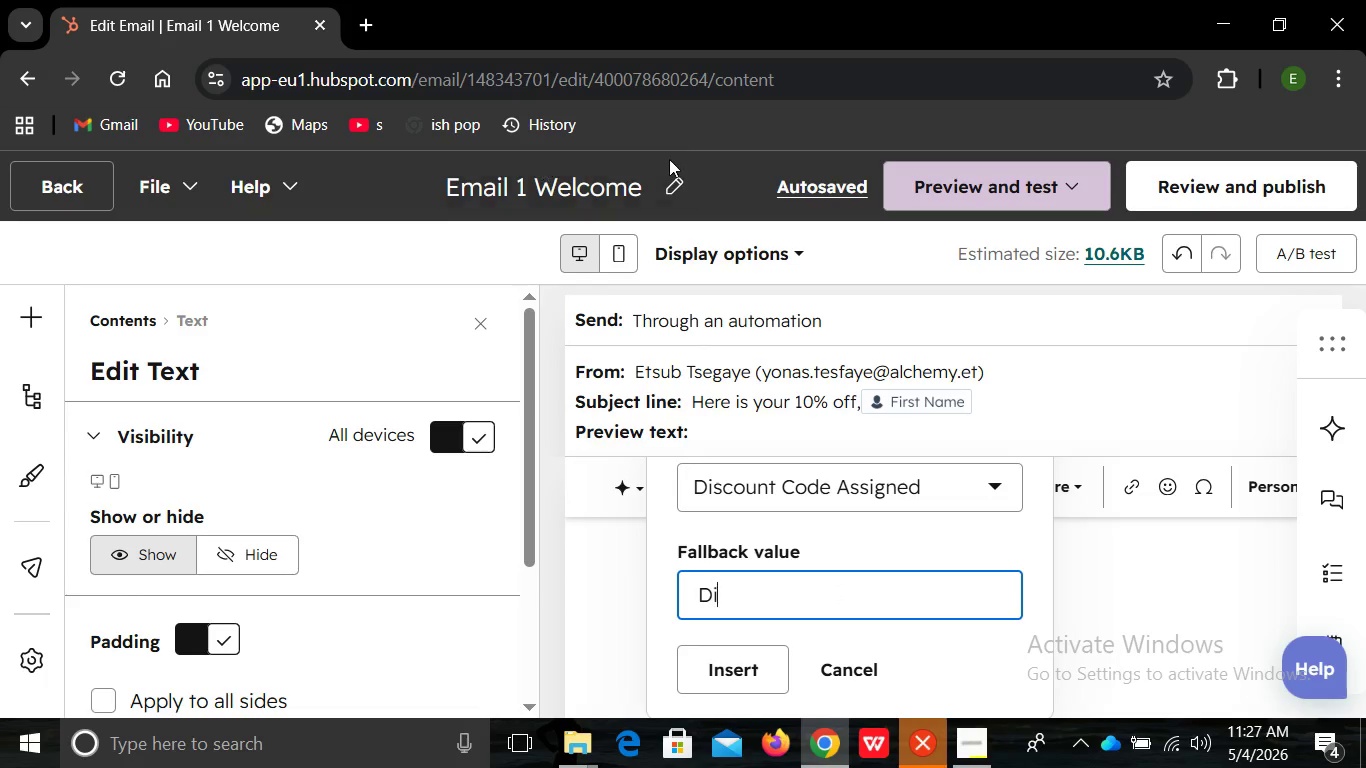 
type(Dis)
 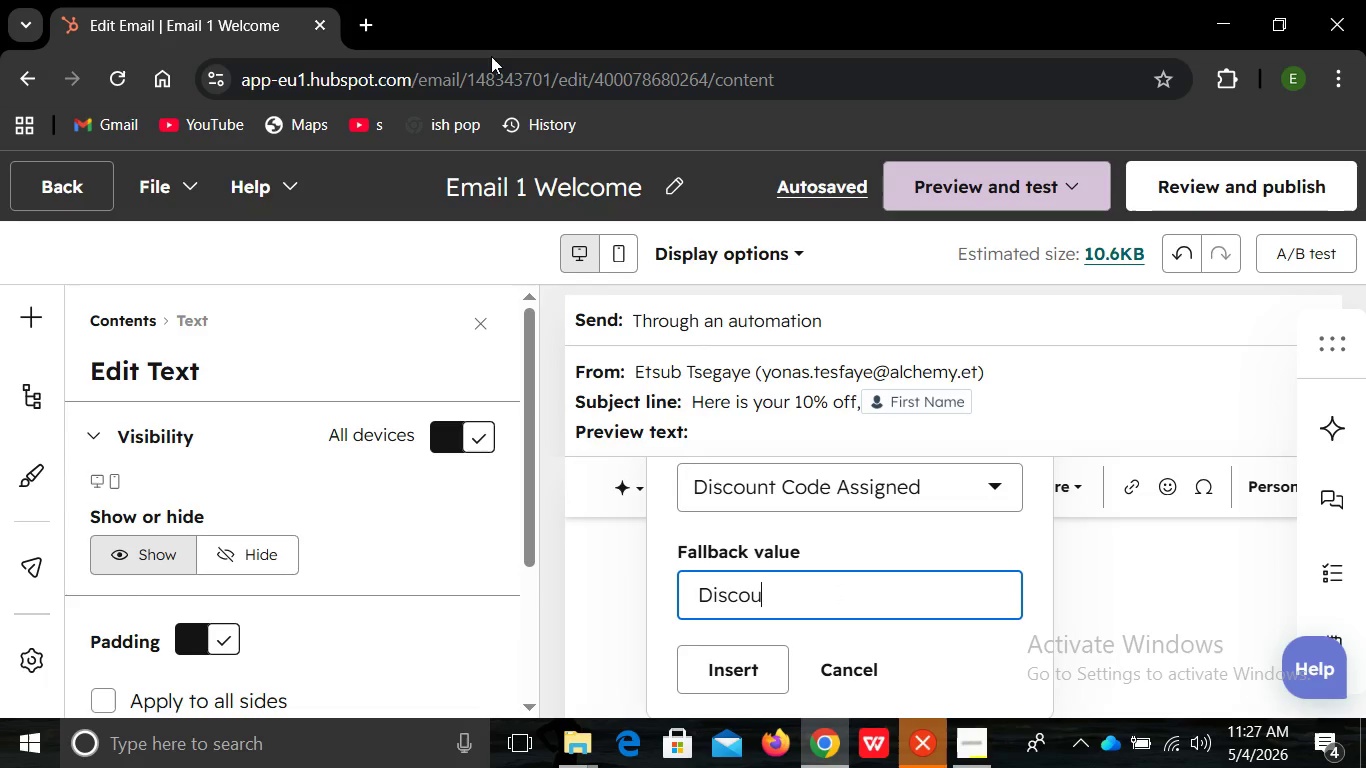 
type(count Code )
 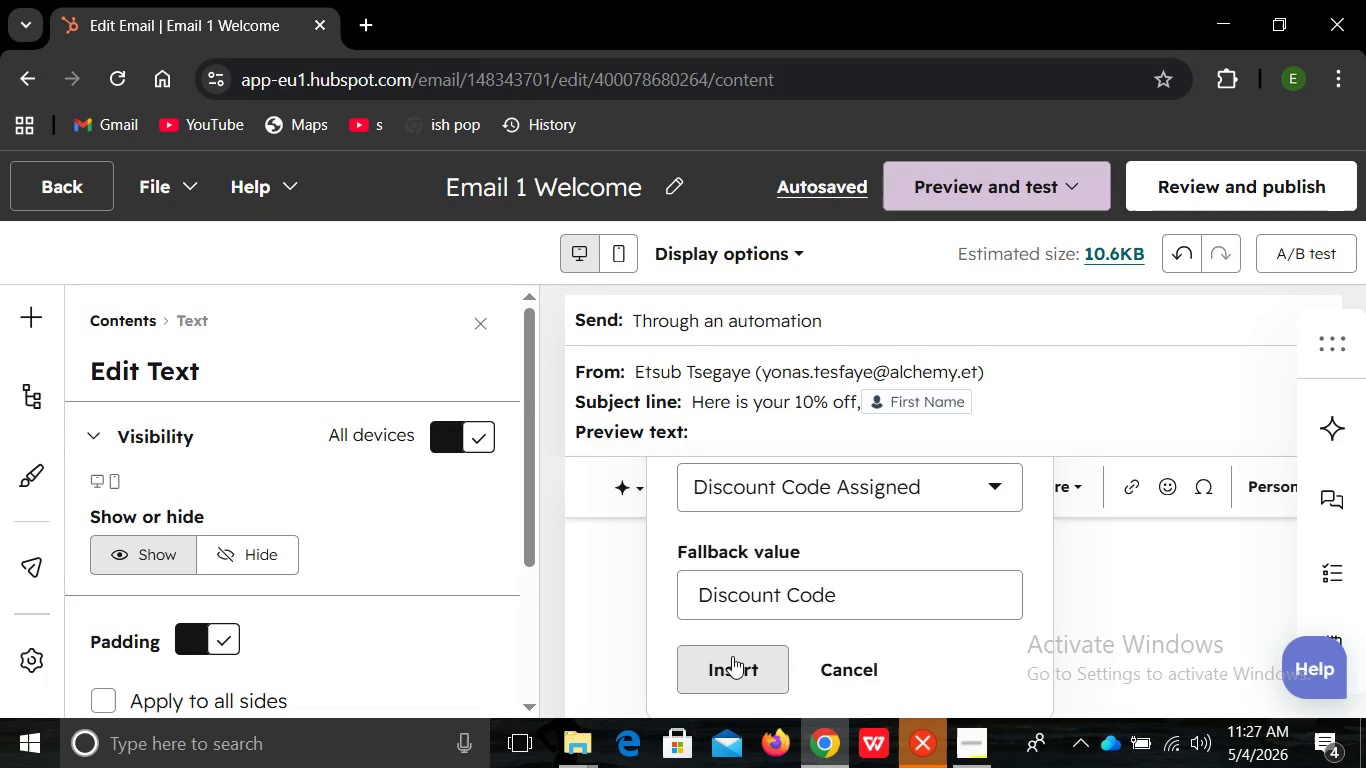 
left_click([732, 656])
 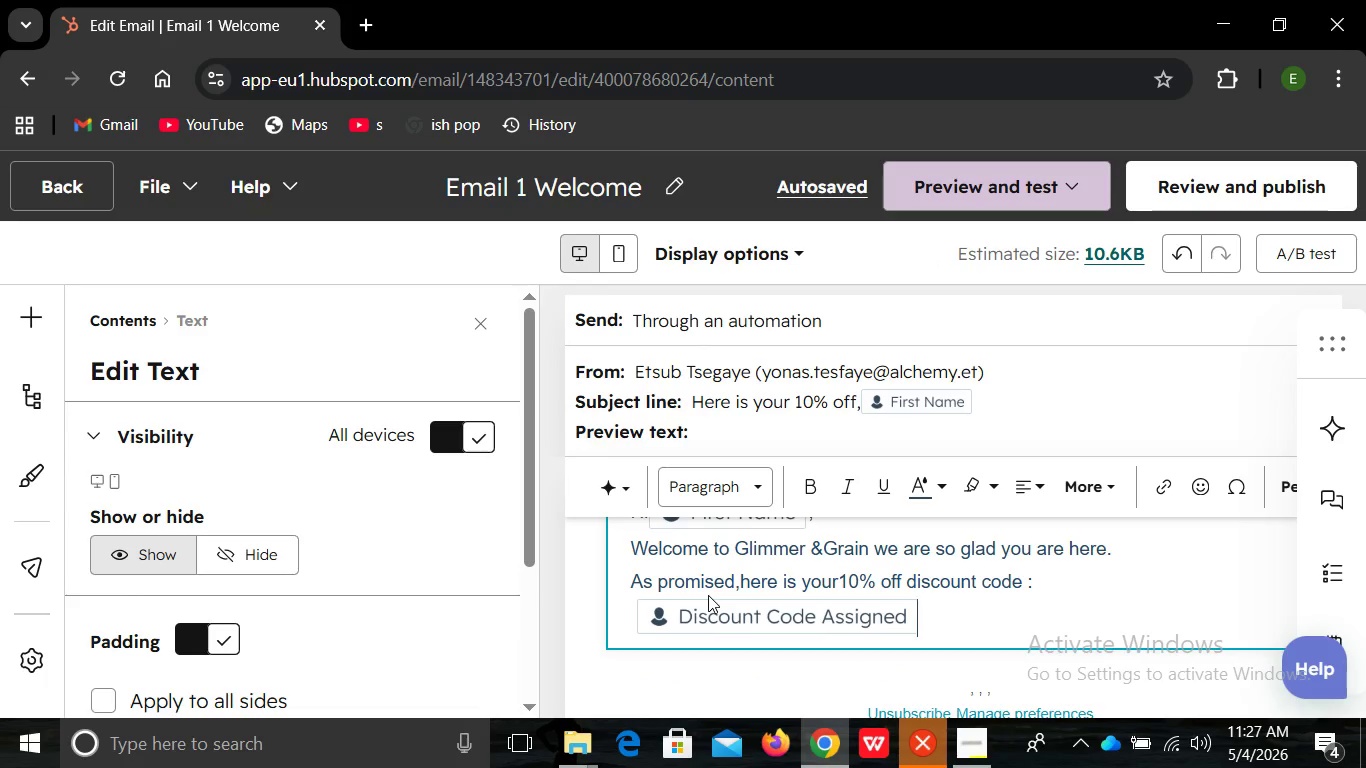 
wait(7.83)
 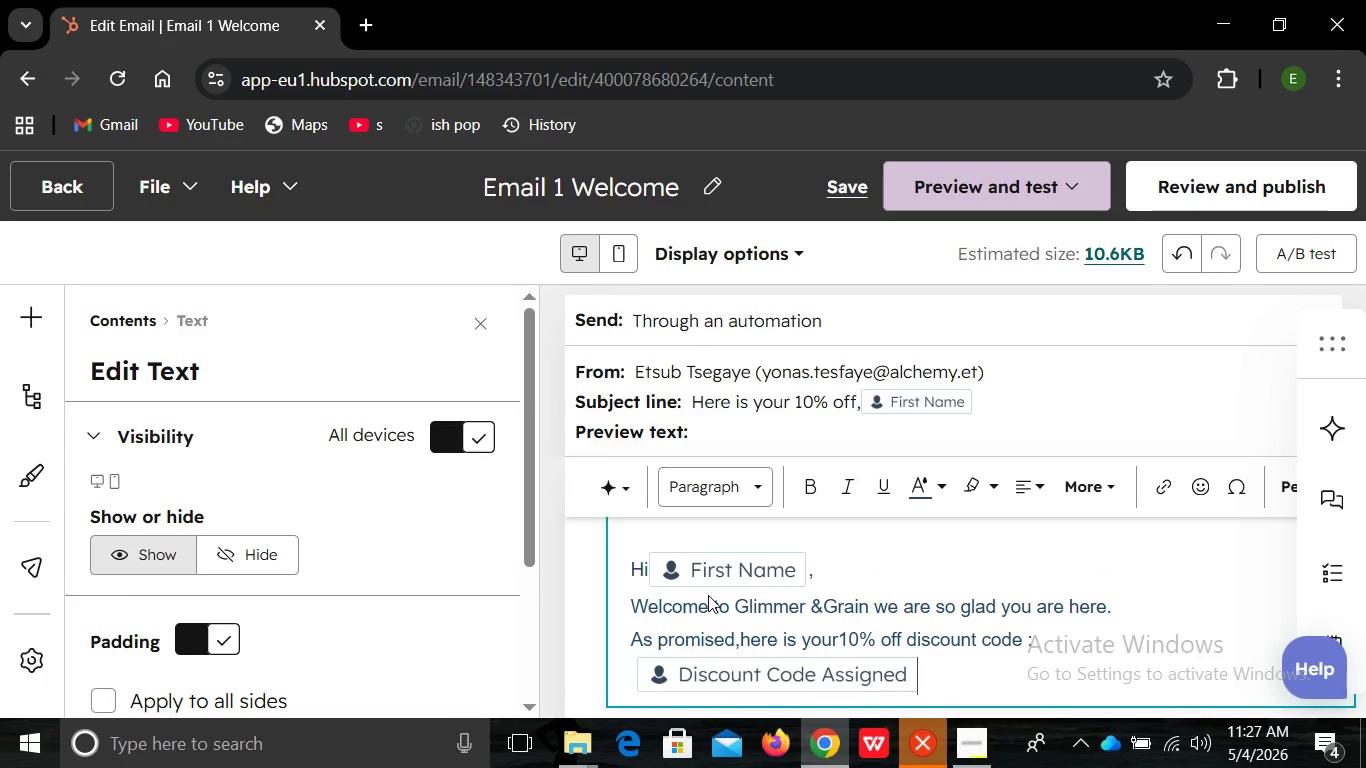 
key(Enter)
 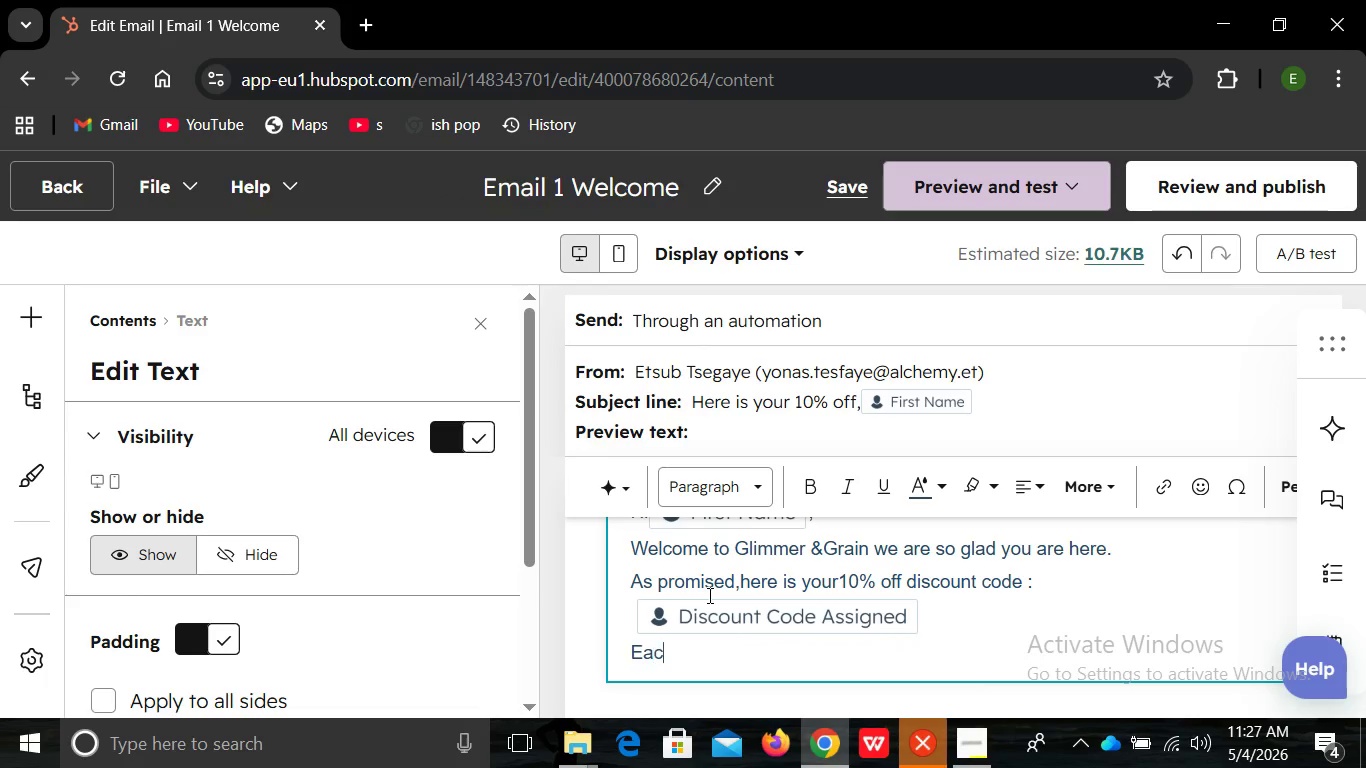 
type(Each piece in our sg)
key(Backspace)
type(hop is hand )
key(Backspace)
type(crafted from natural wood)
 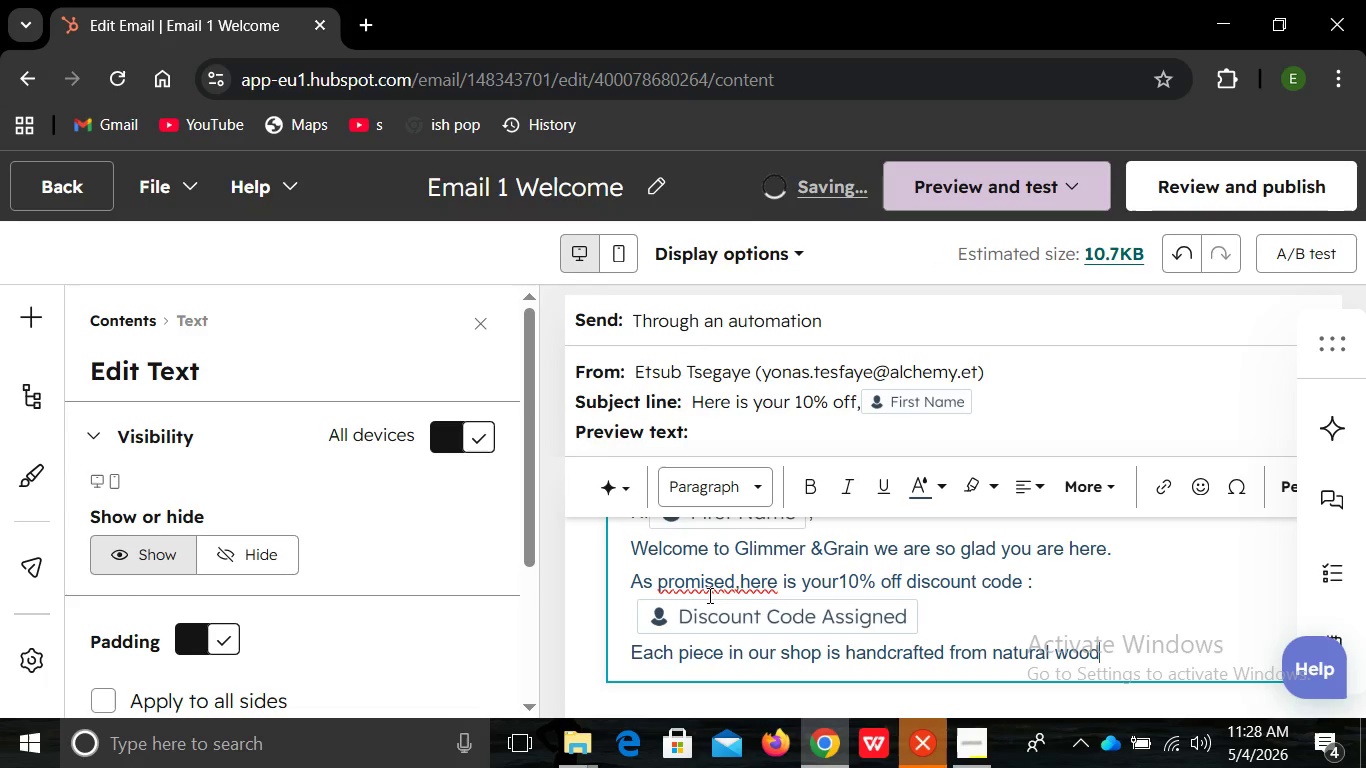 
type(,designed )
 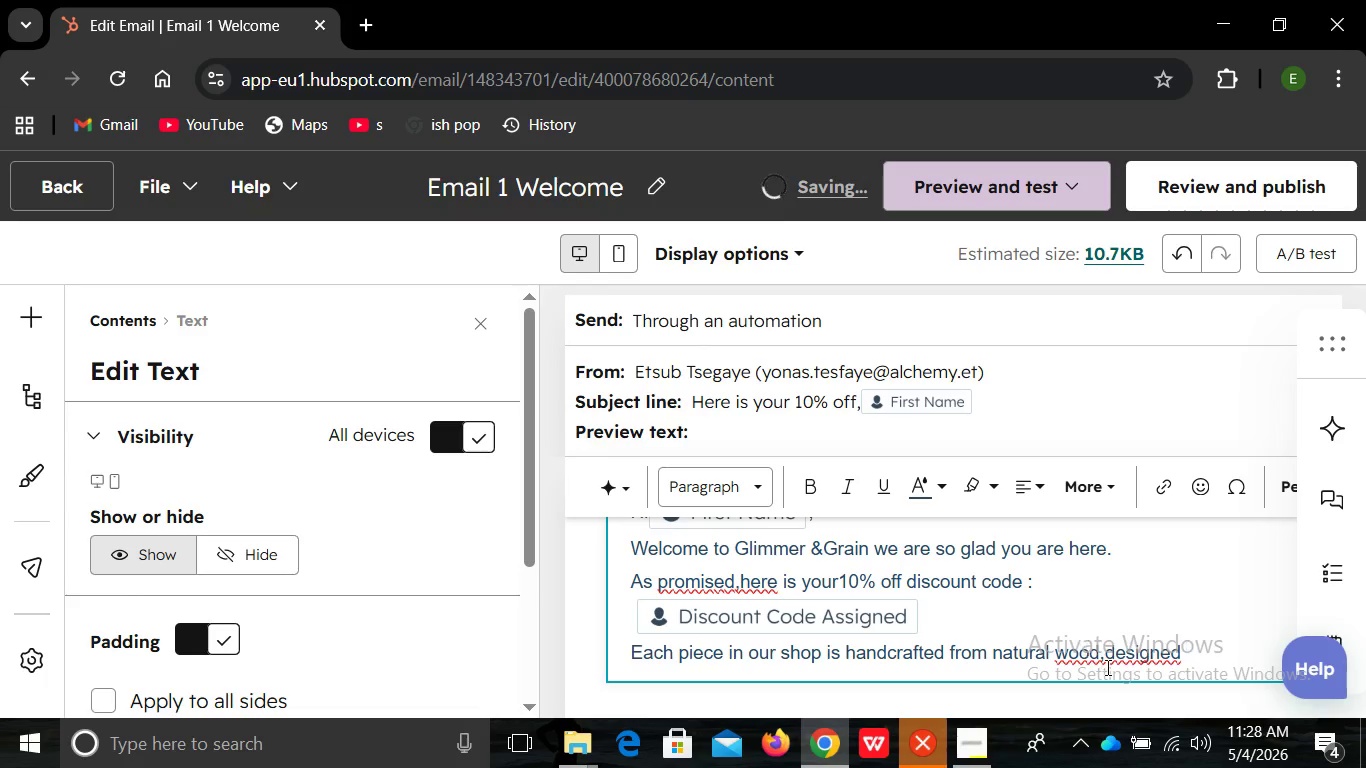 
left_click([1107, 667])
 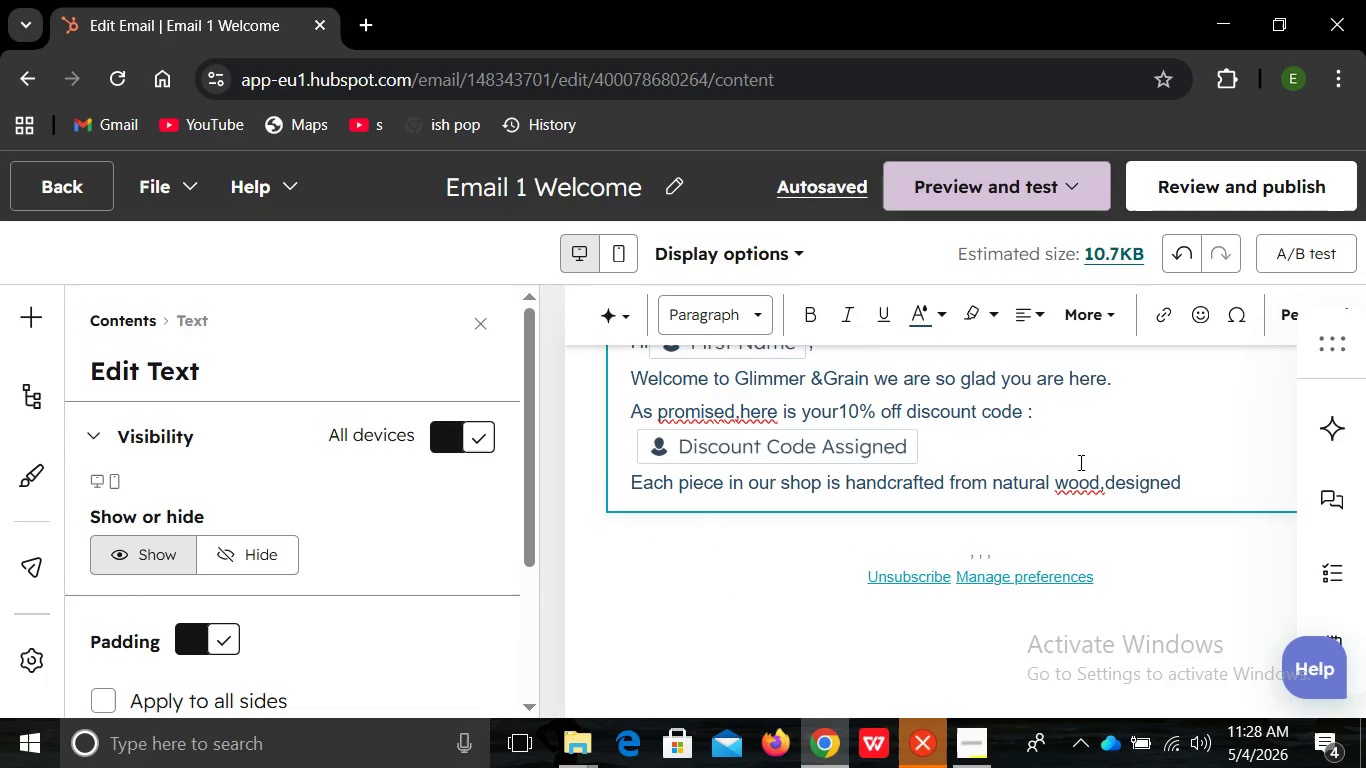 
left_click([1075, 487])
 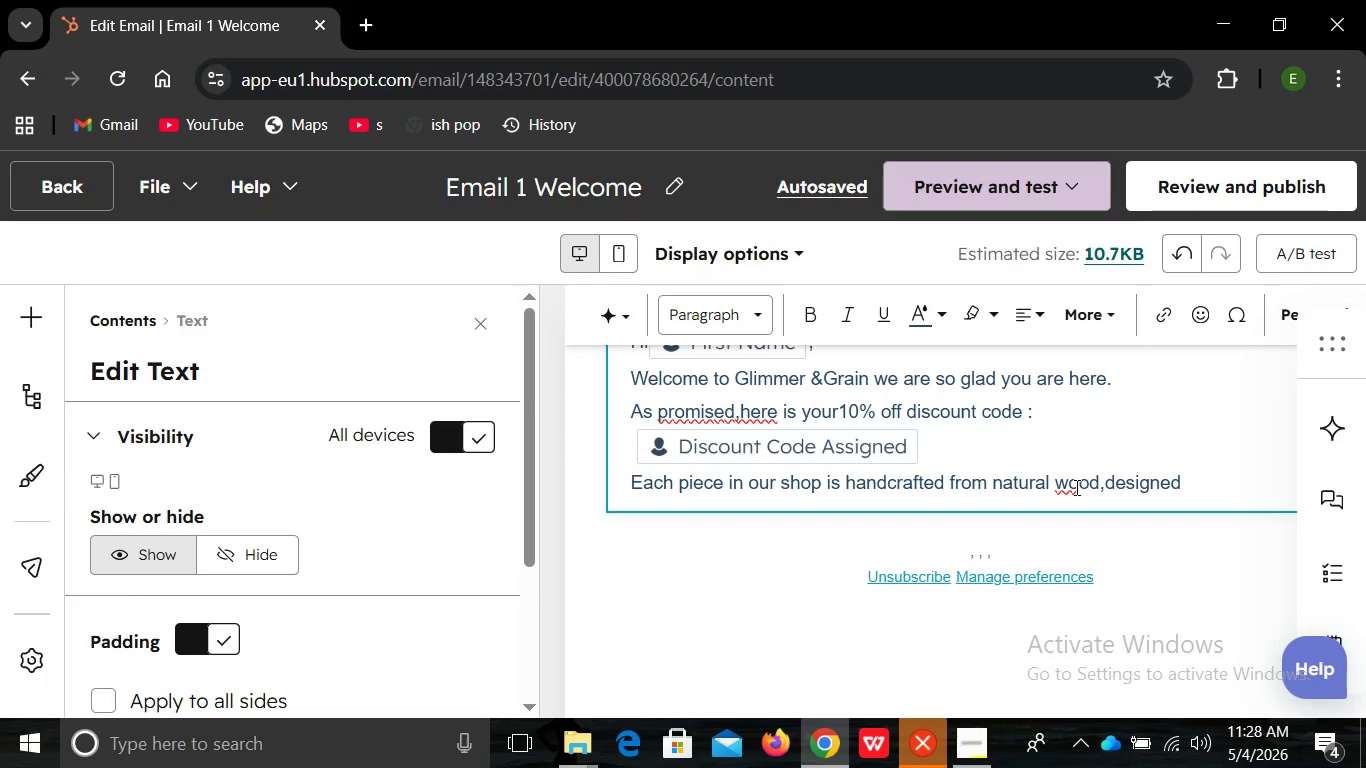 
wait(6.81)
 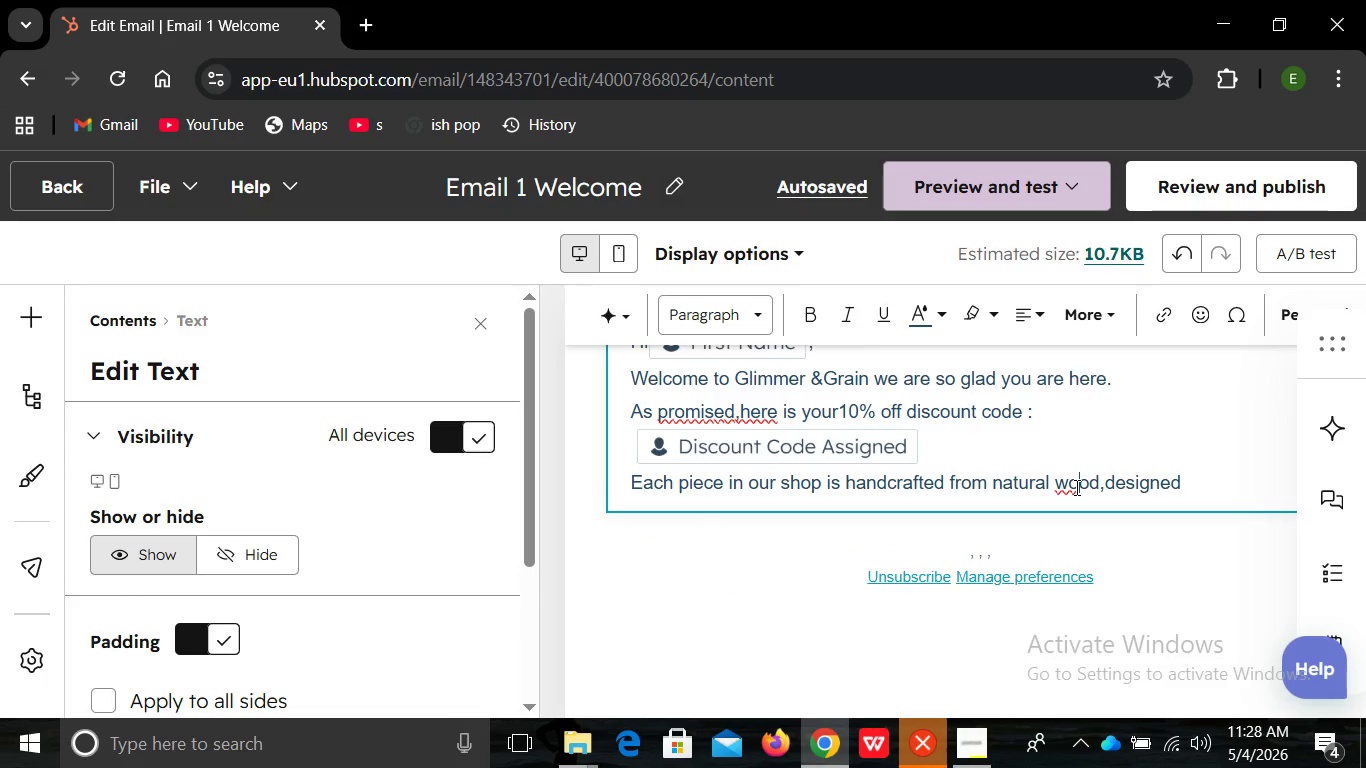 
left_click([1200, 507])
 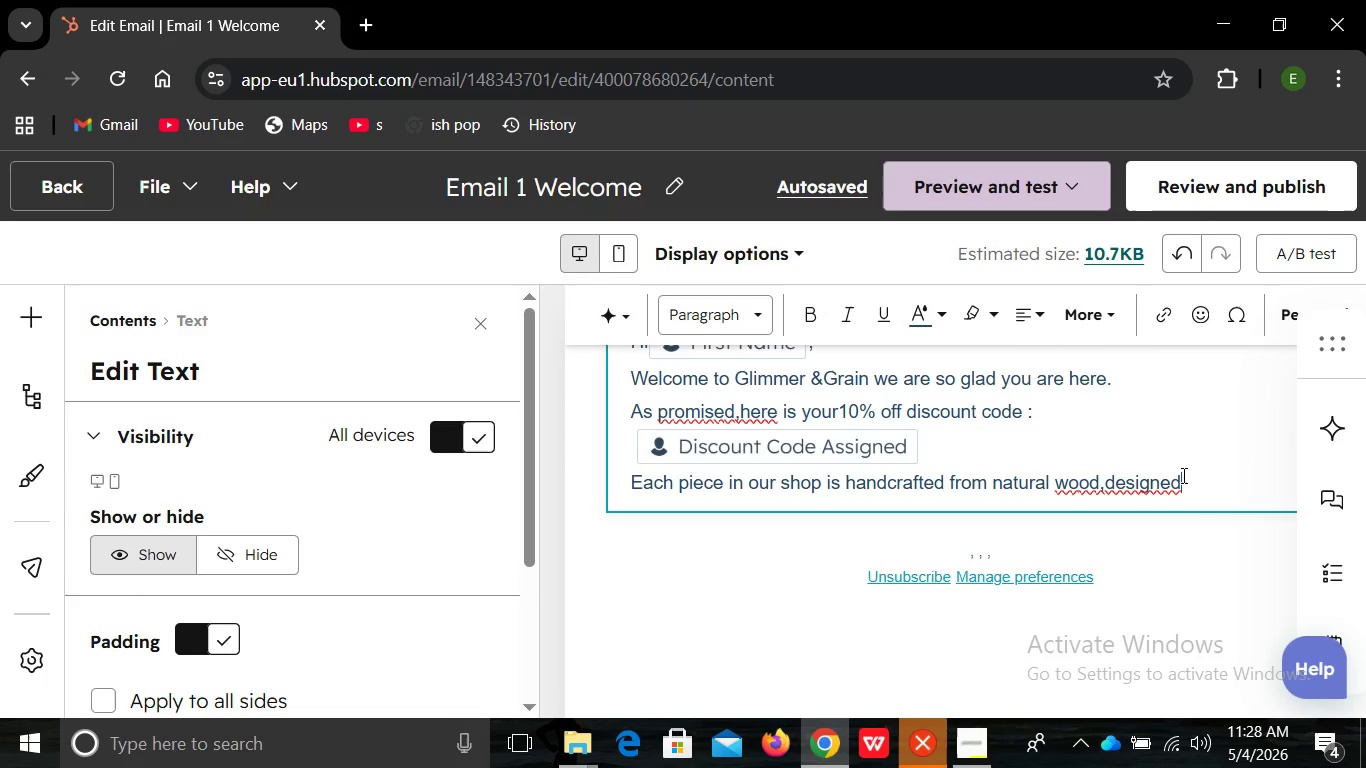 
left_click([1182, 475])
 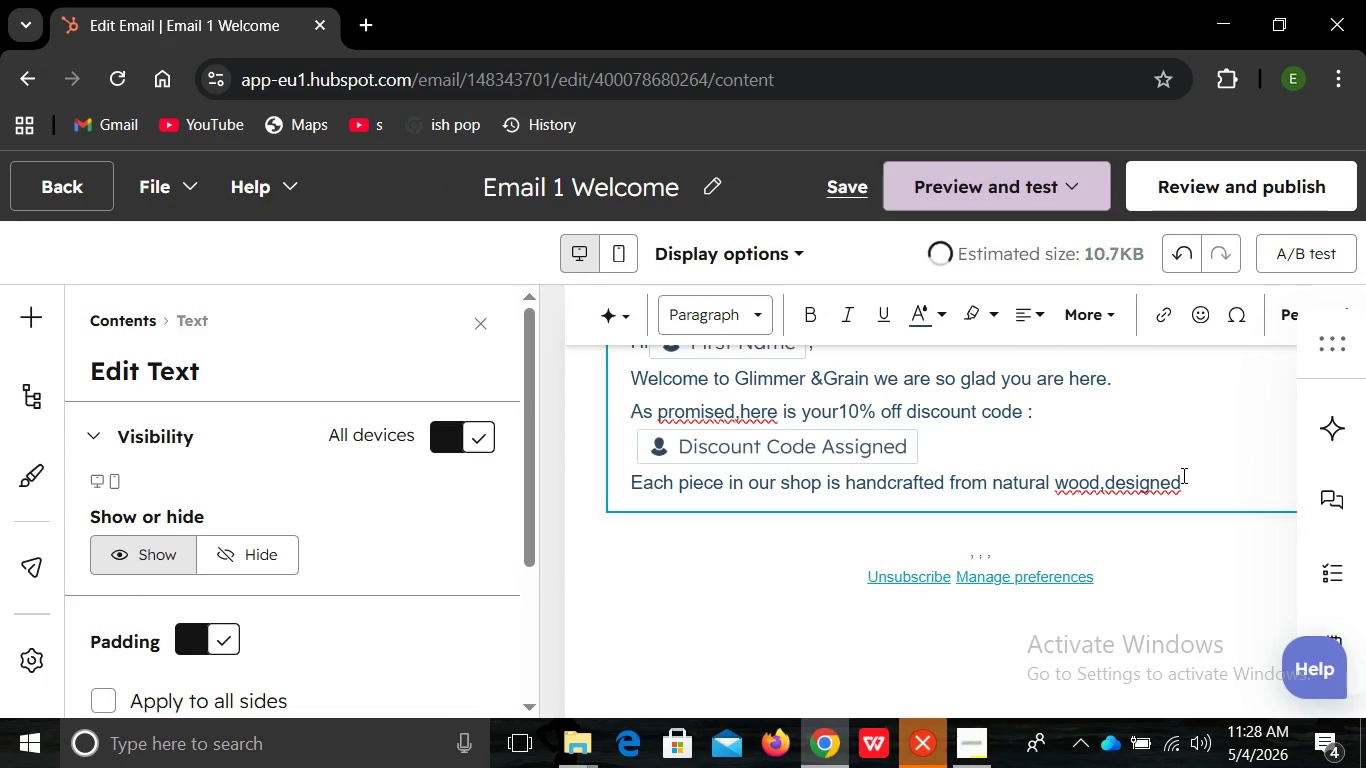 
key(Space)
 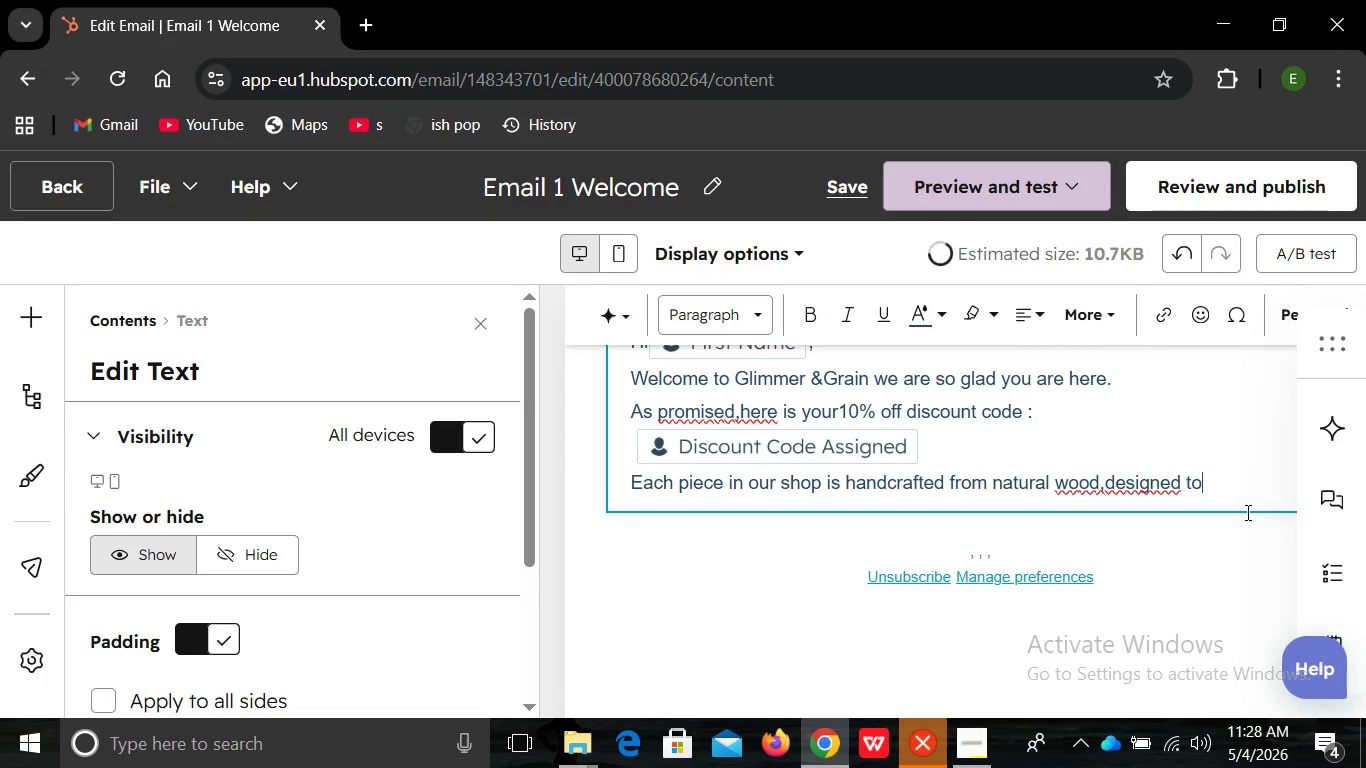 
type(to be simple ,meaningfull,and made to last .)
key(Backspace)
key(Backspace)
type(.)
 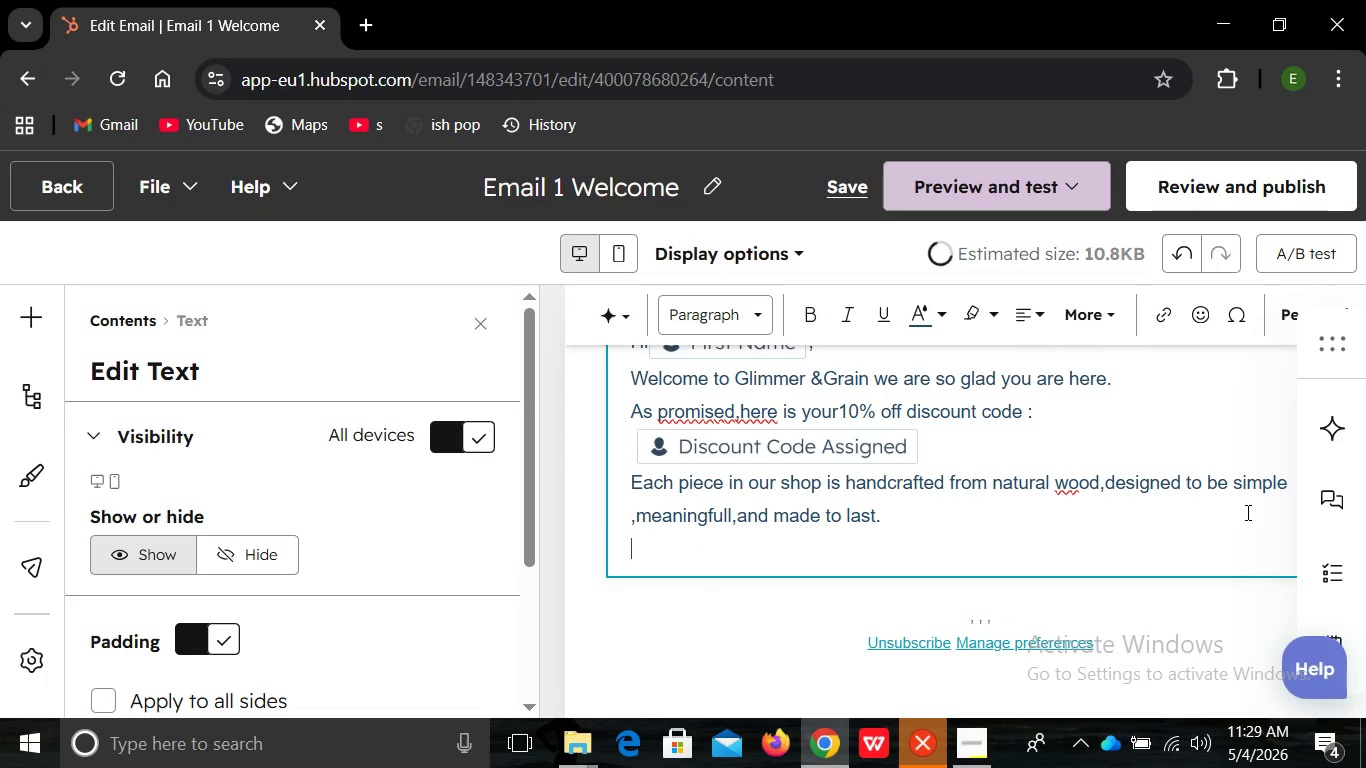 
key(Enter)
 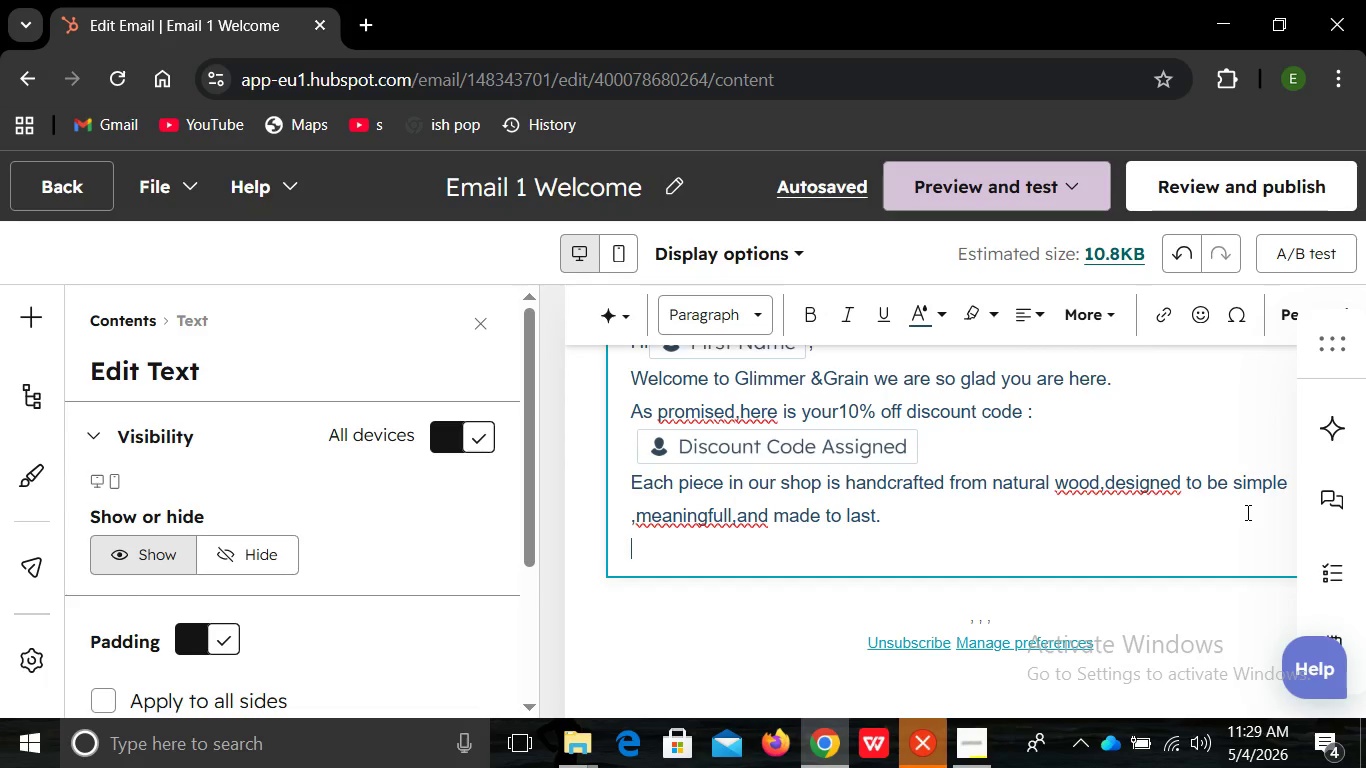 
wait(5.16)
 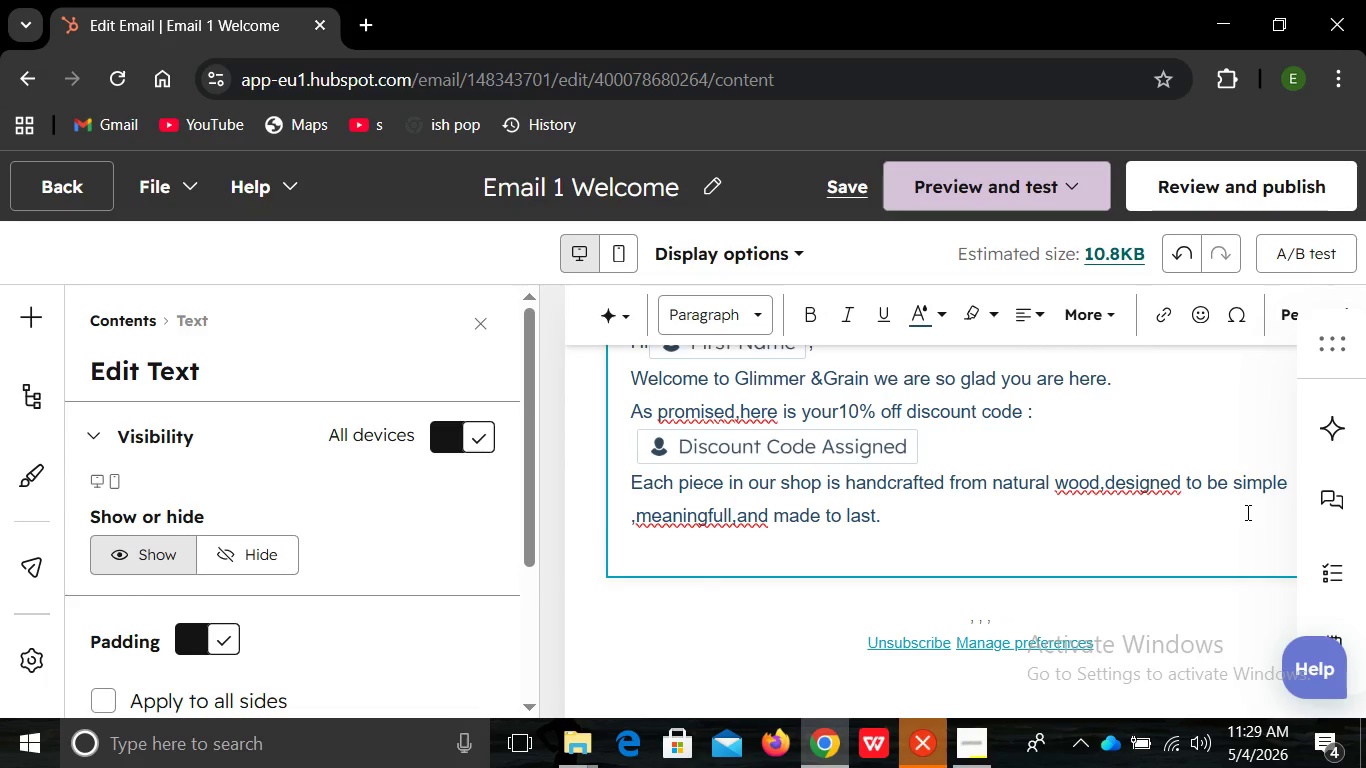 
type(u)
key(Backspace)
type(Use your code at checkout and enjoy )
 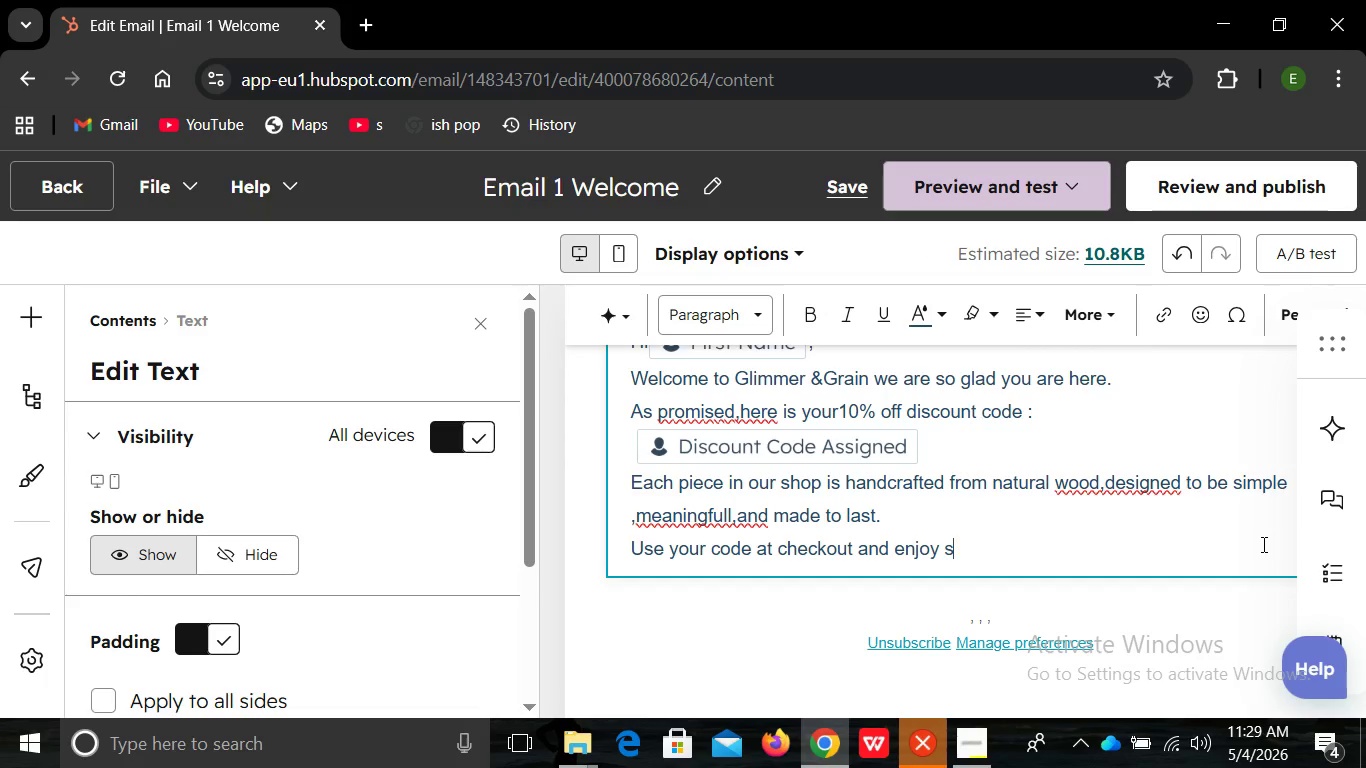 
type(something )
 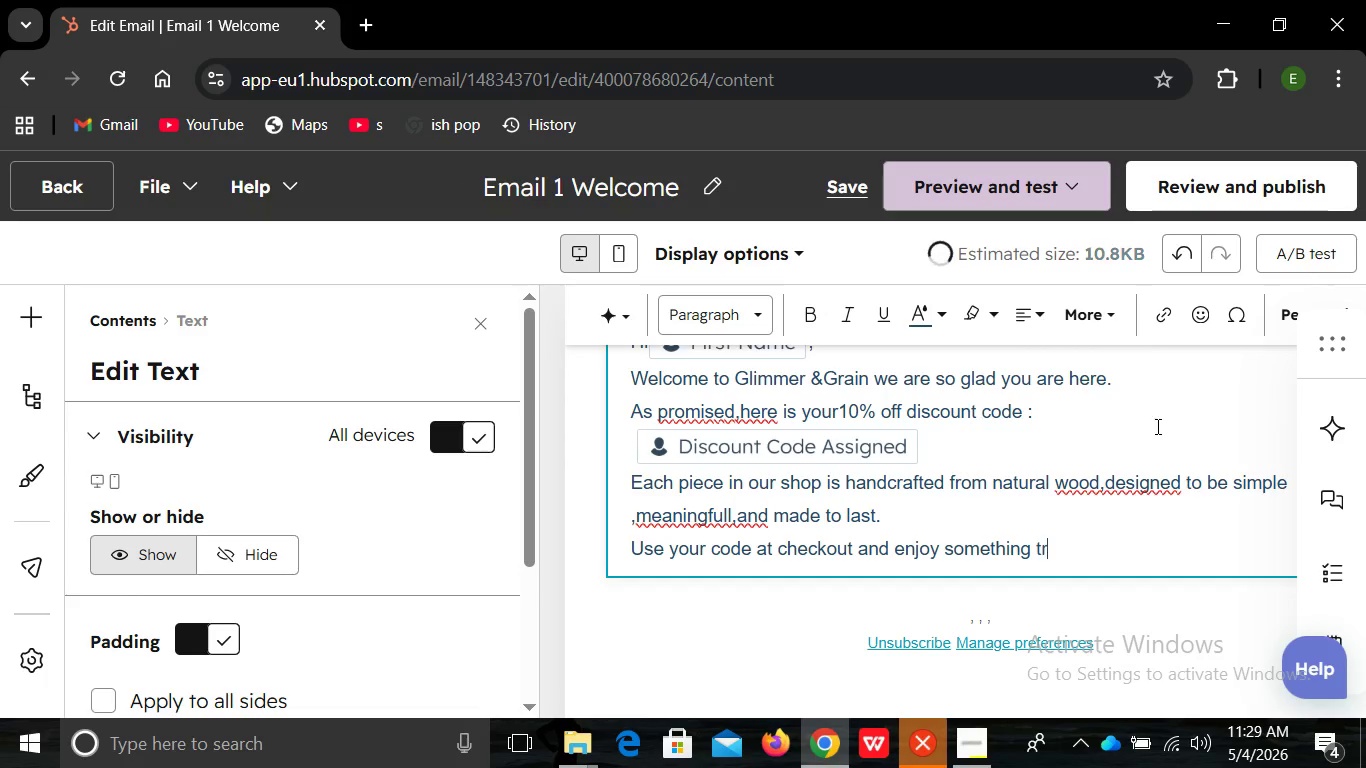 
type(truly unique)
 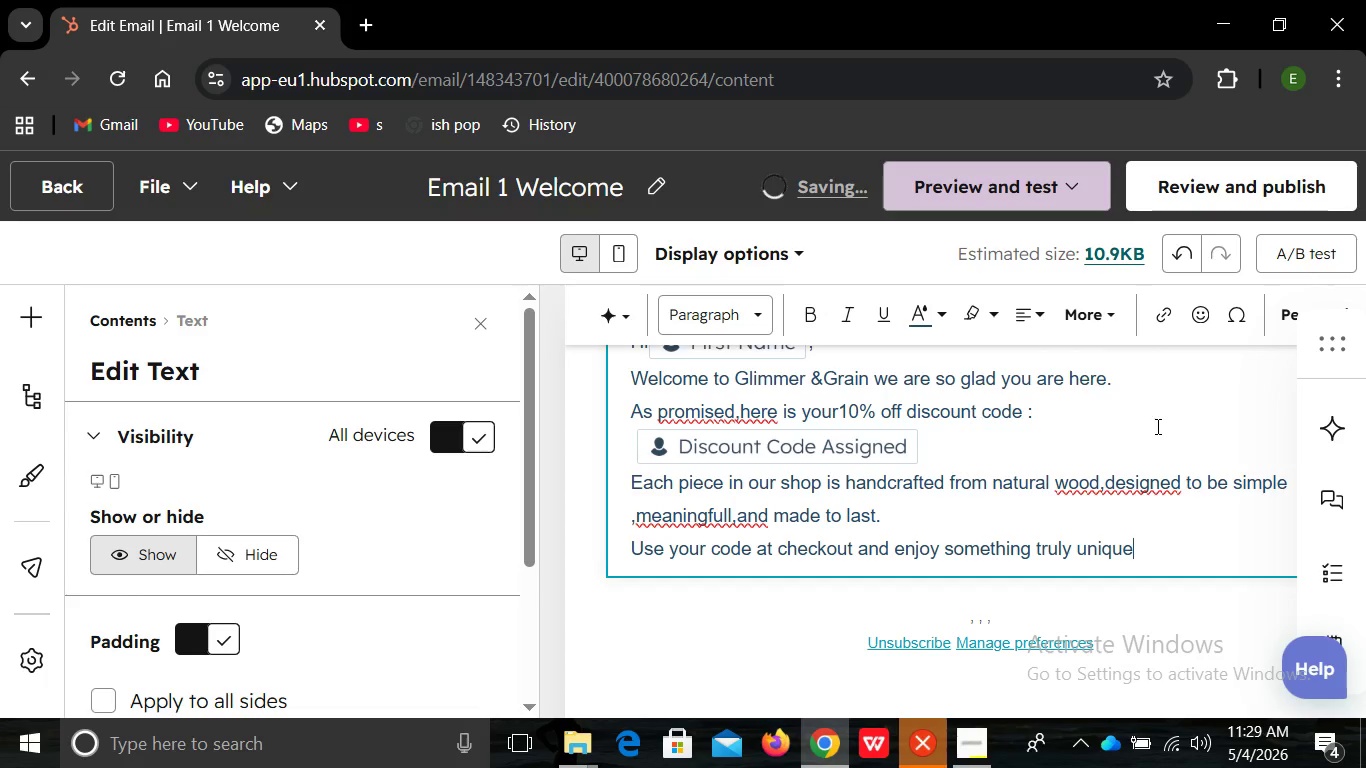 
key(Period)
 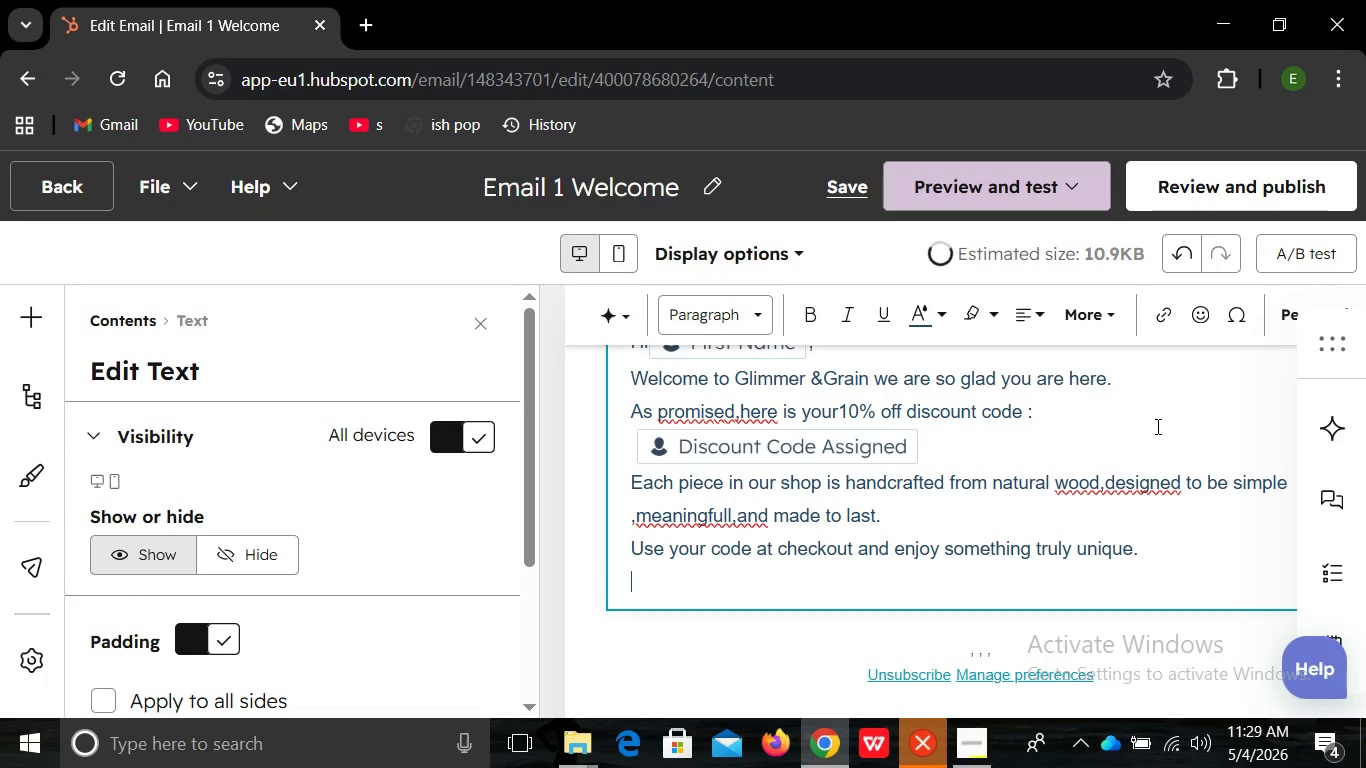 
key(Enter)
 